 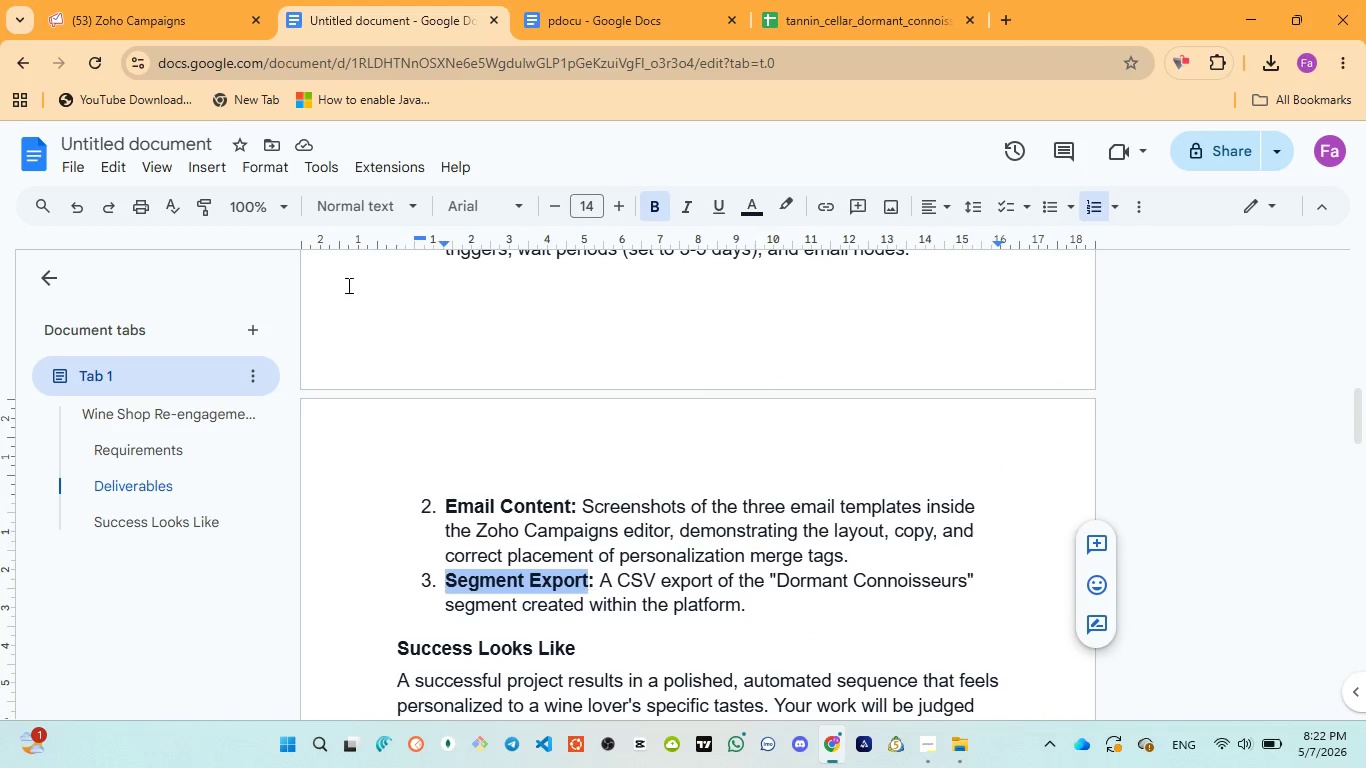 
left_click([123, 0])
 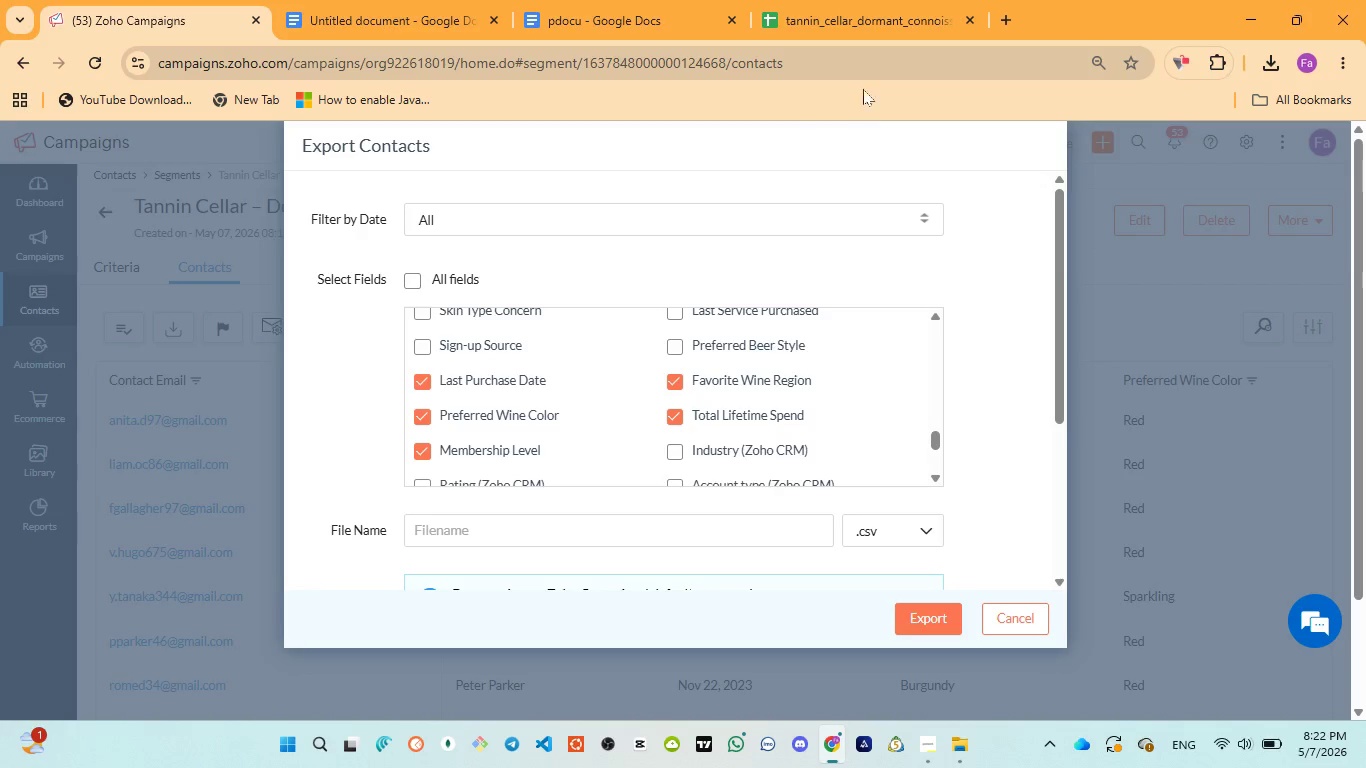 
left_click([848, 6])
 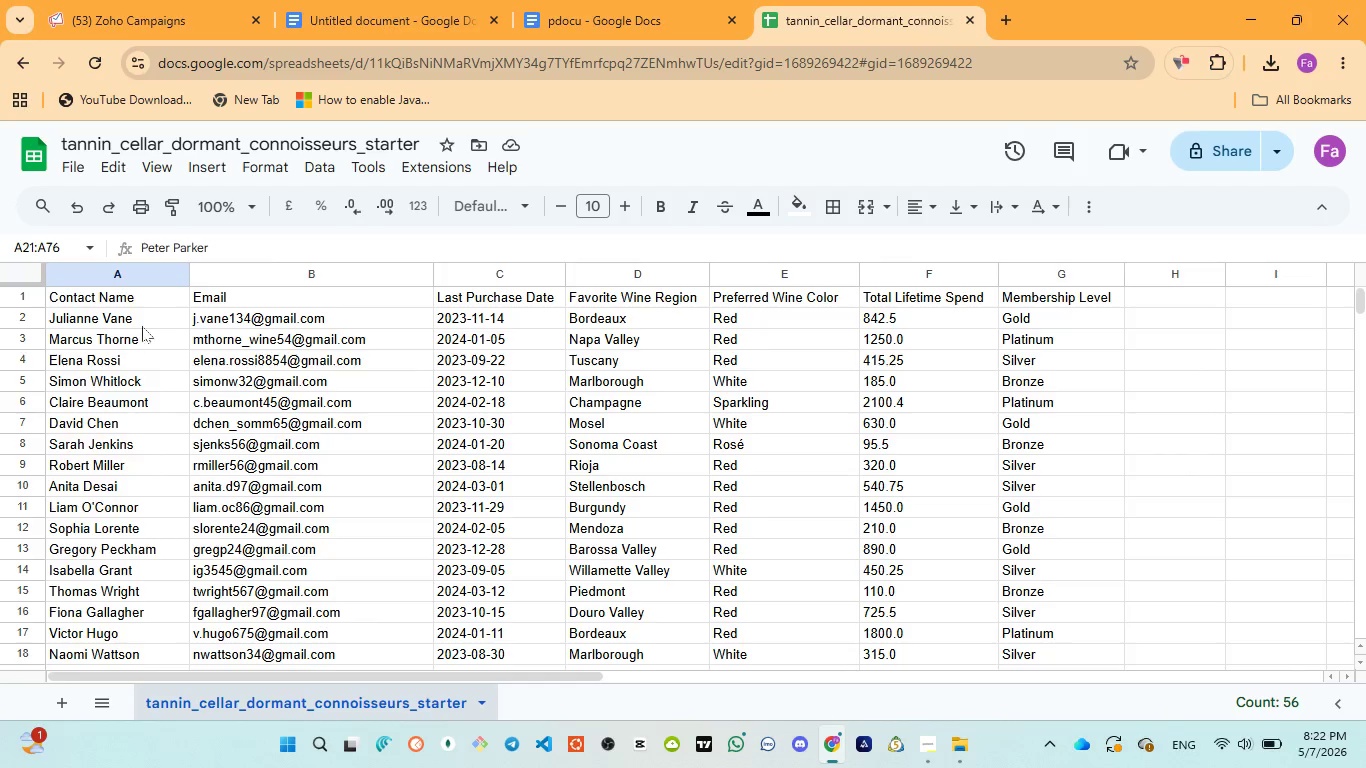 
wait(6.72)
 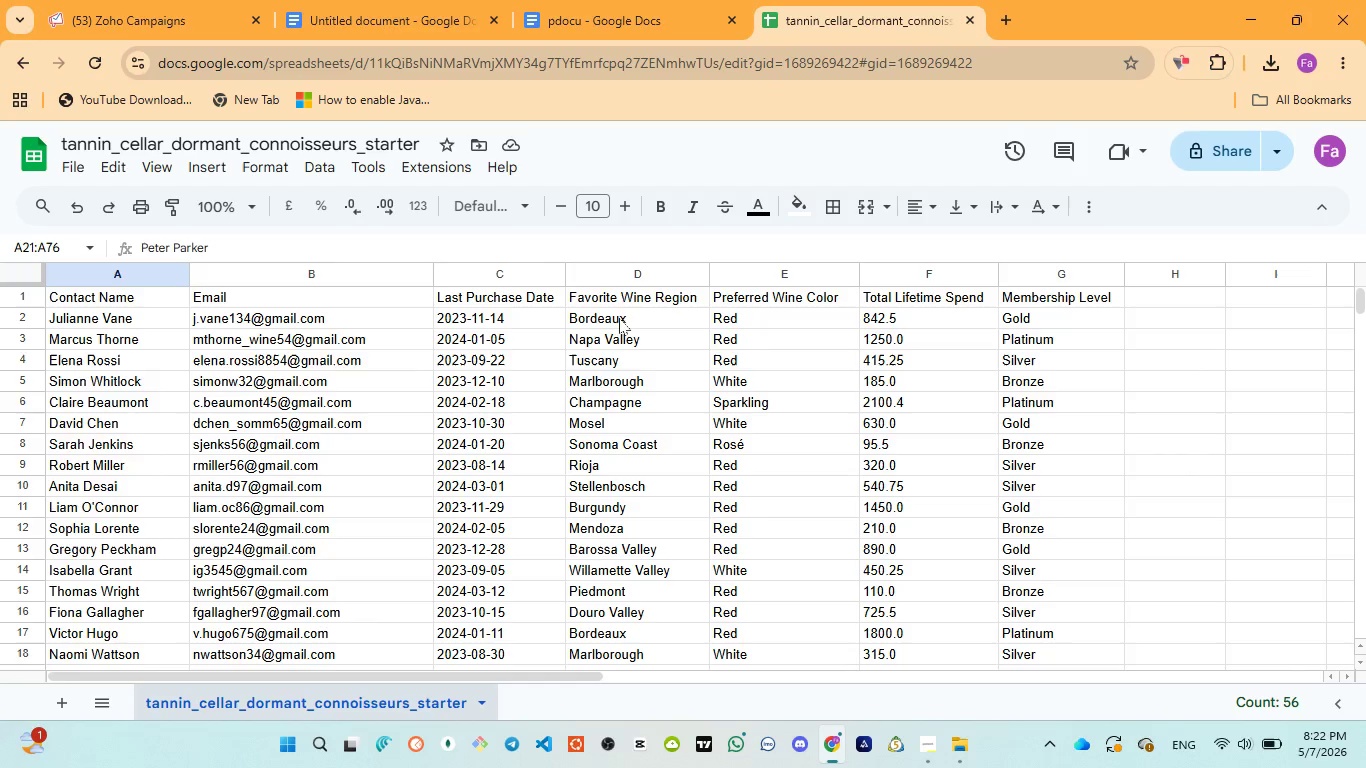 
left_click([129, 19])
 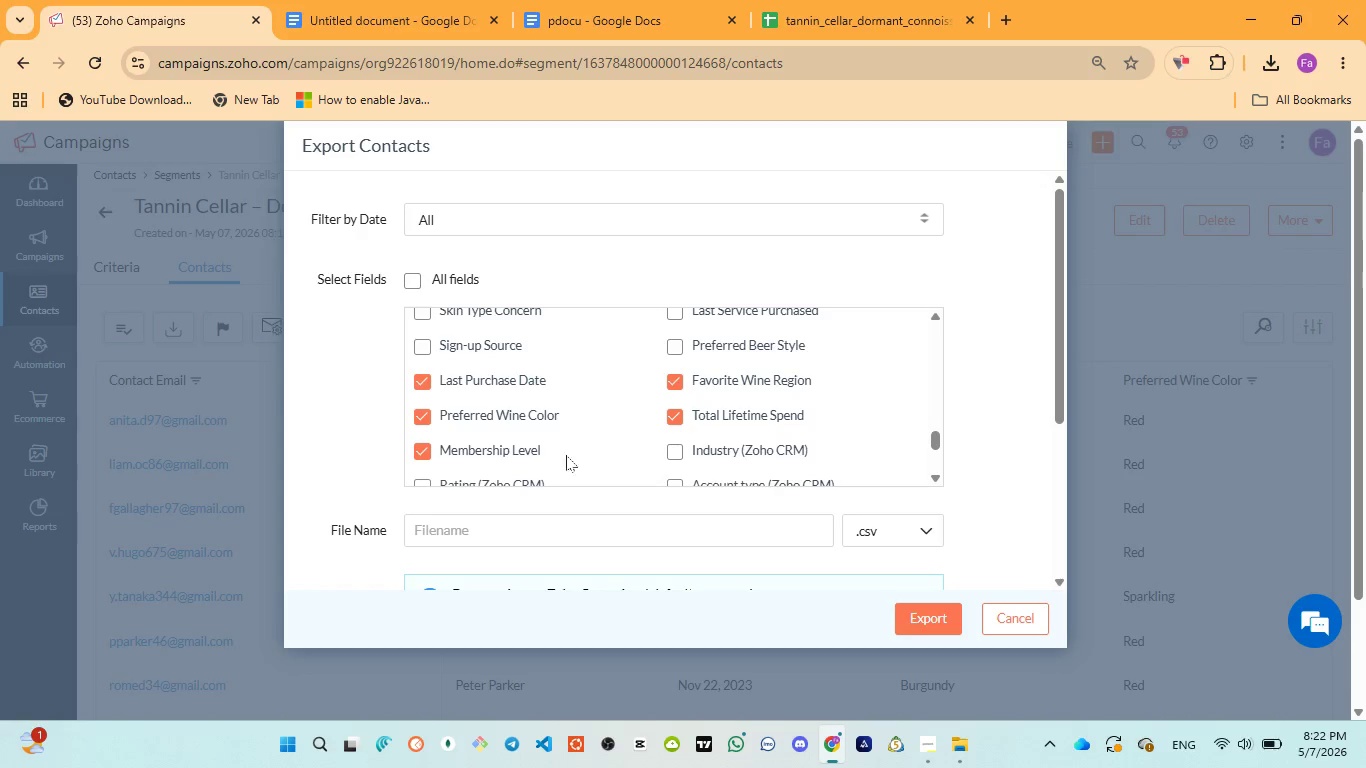 
scroll: coordinate [566, 438], scroll_direction: up, amount: 10.0
 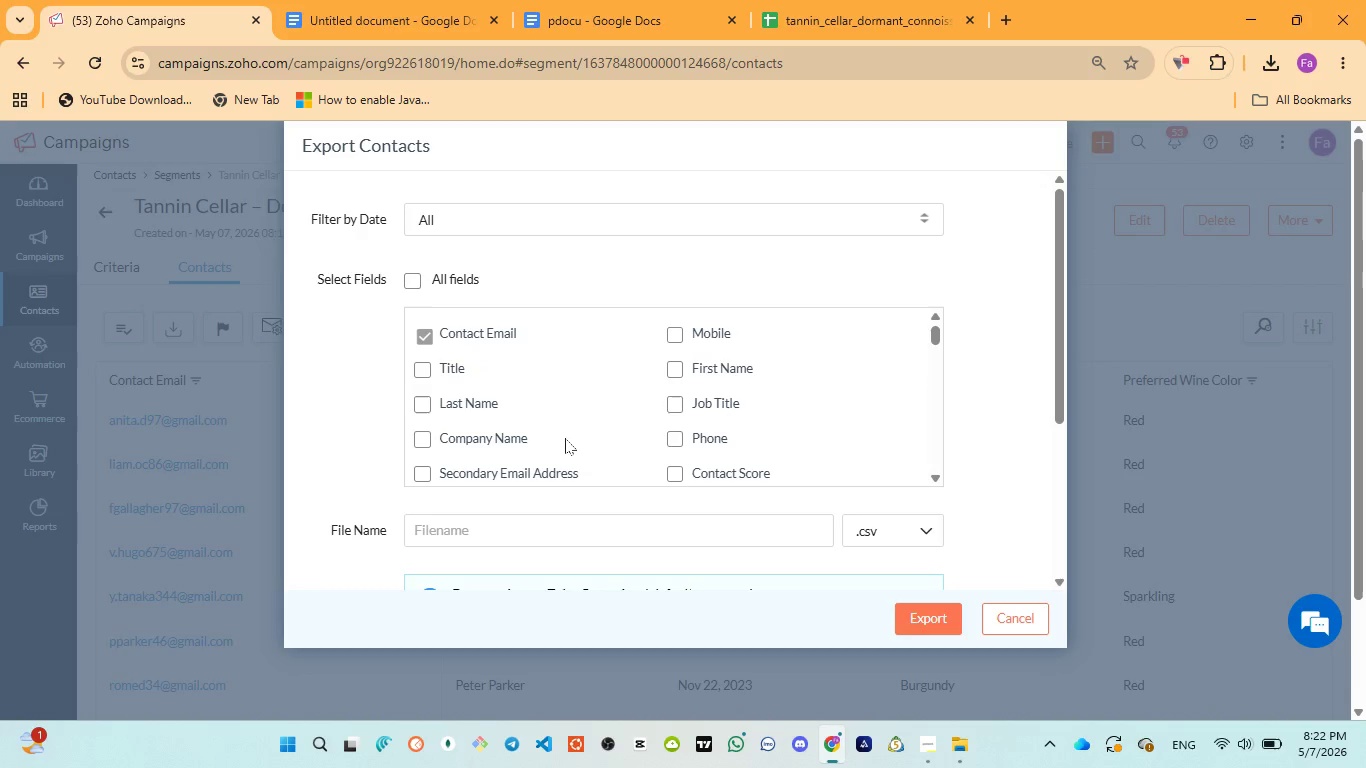 
scroll: coordinate [559, 445], scroll_direction: down, amount: 9.0
 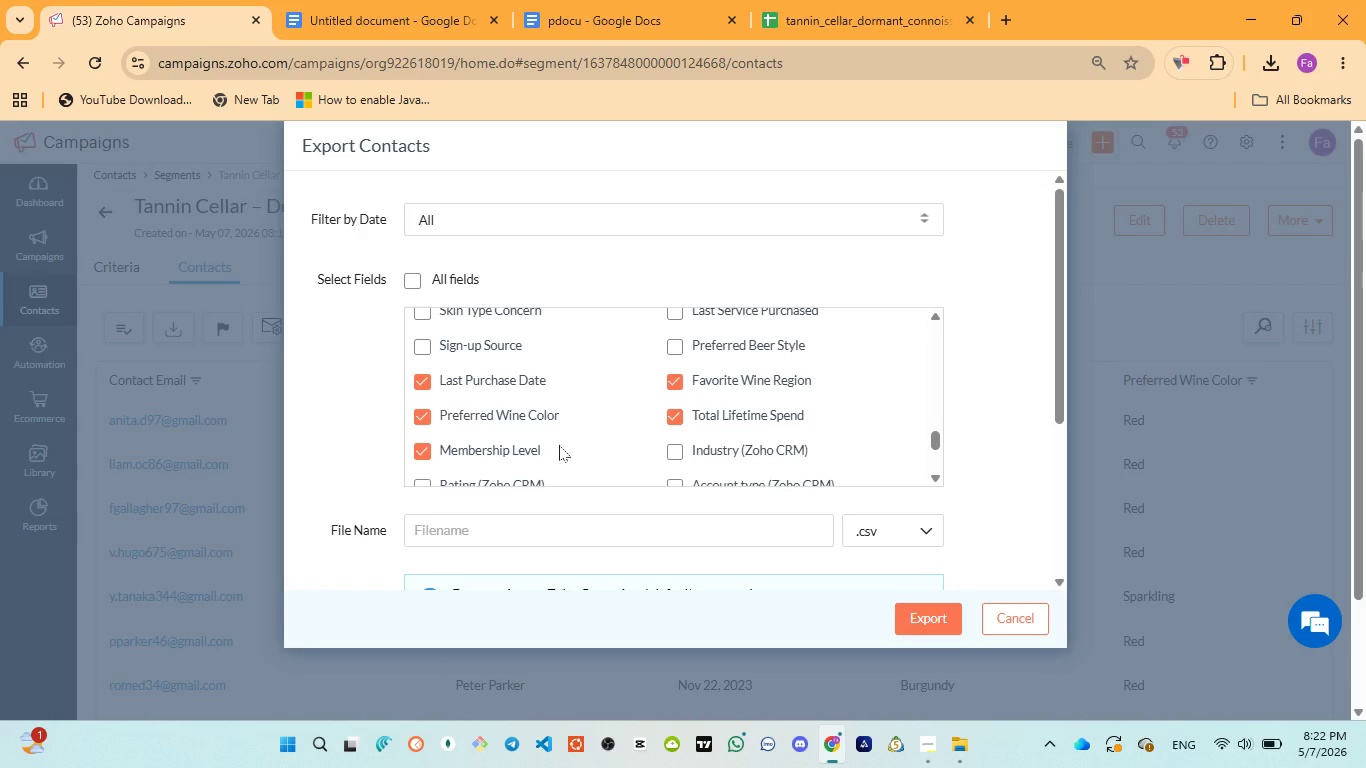 
wait(8.7)
 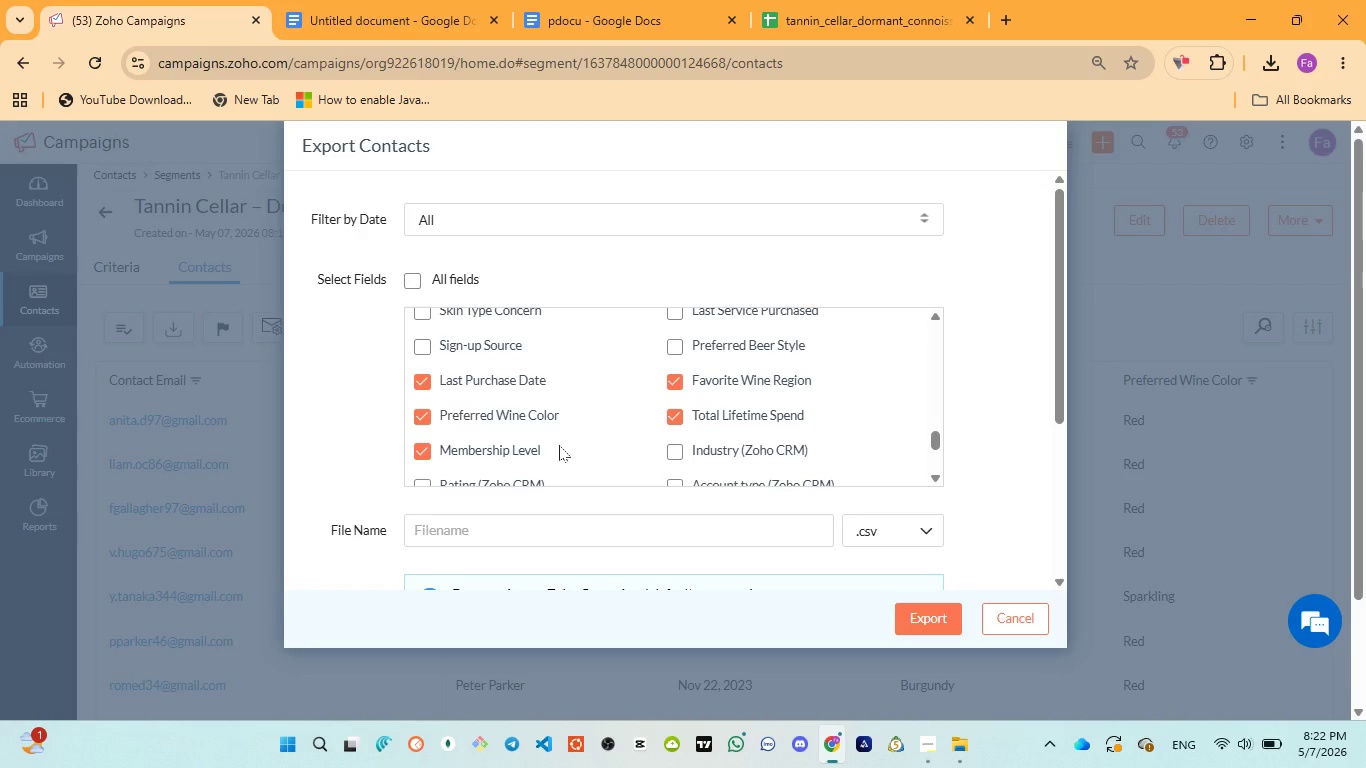 
scroll: coordinate [551, 450], scroll_direction: down, amount: 1.0
 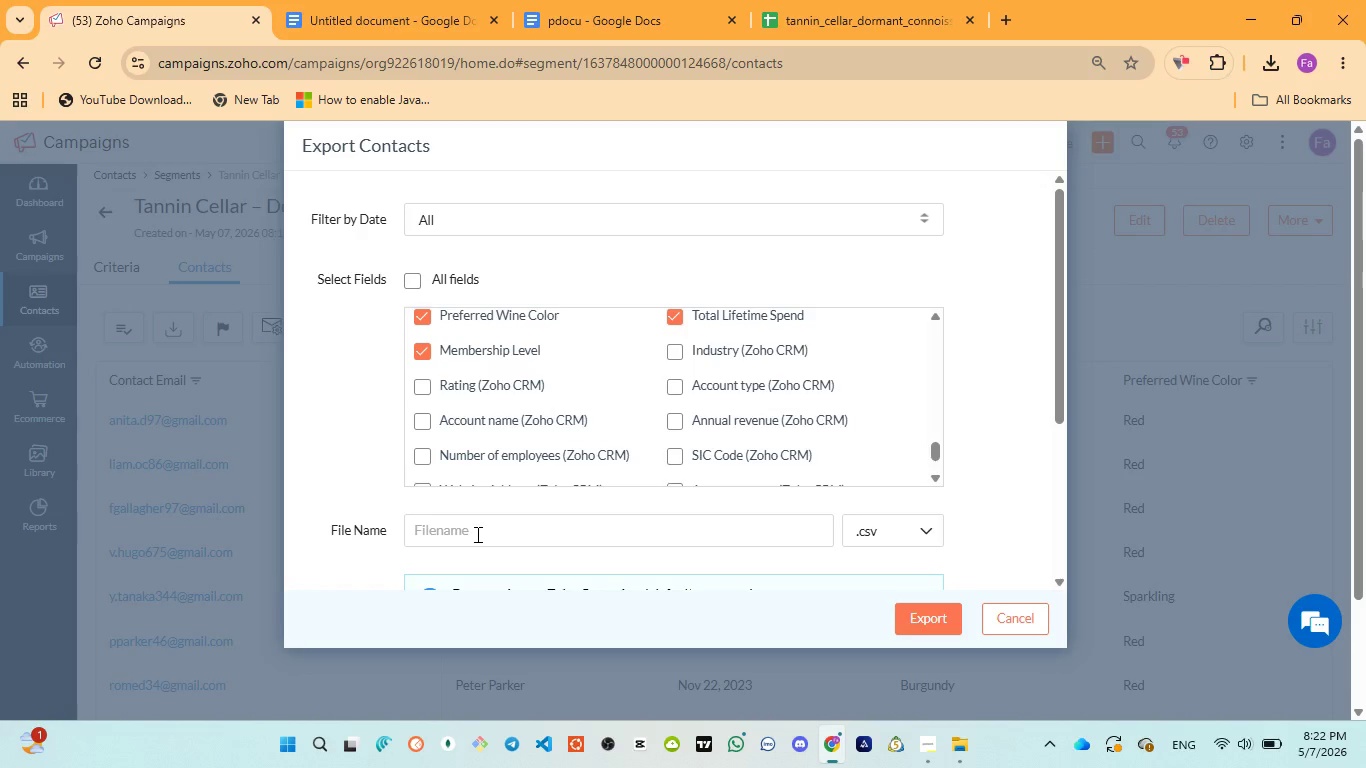 
left_click([476, 531])
 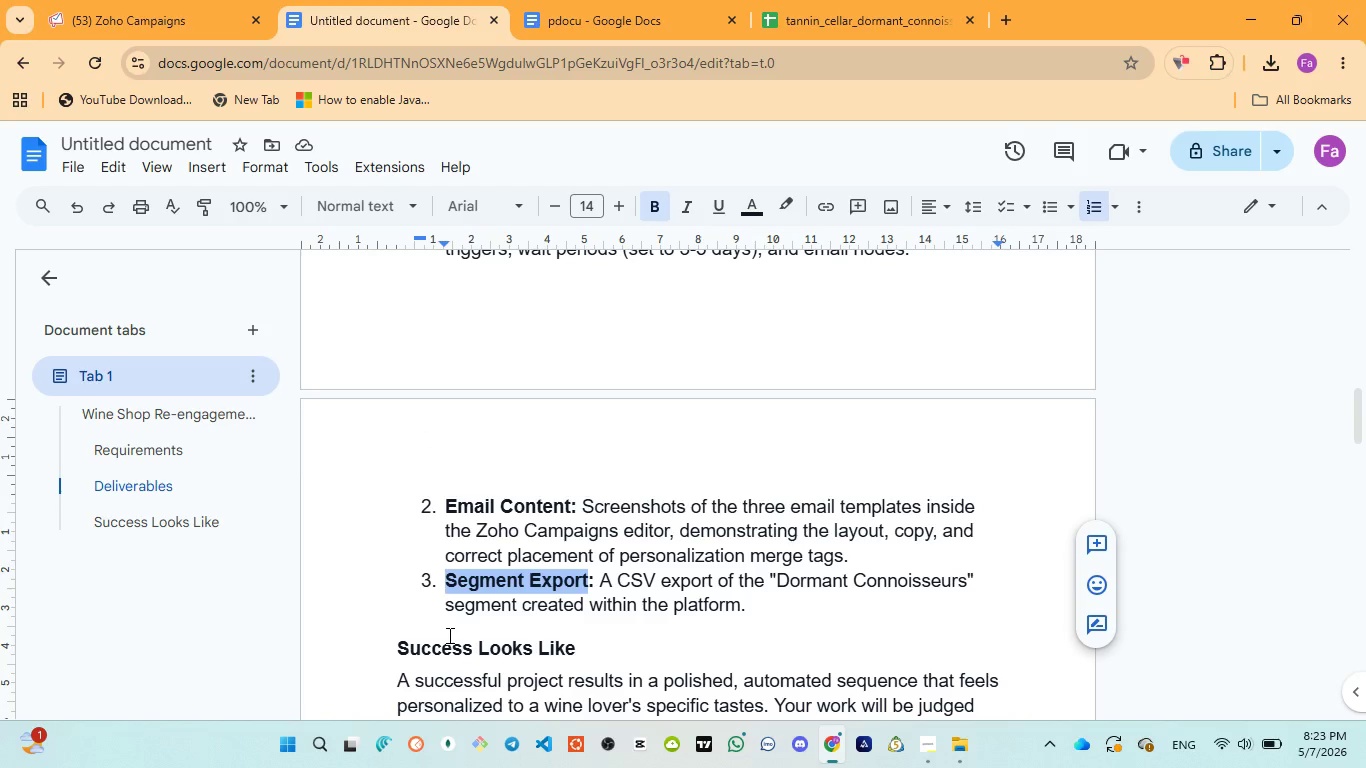 
wait(5.36)
 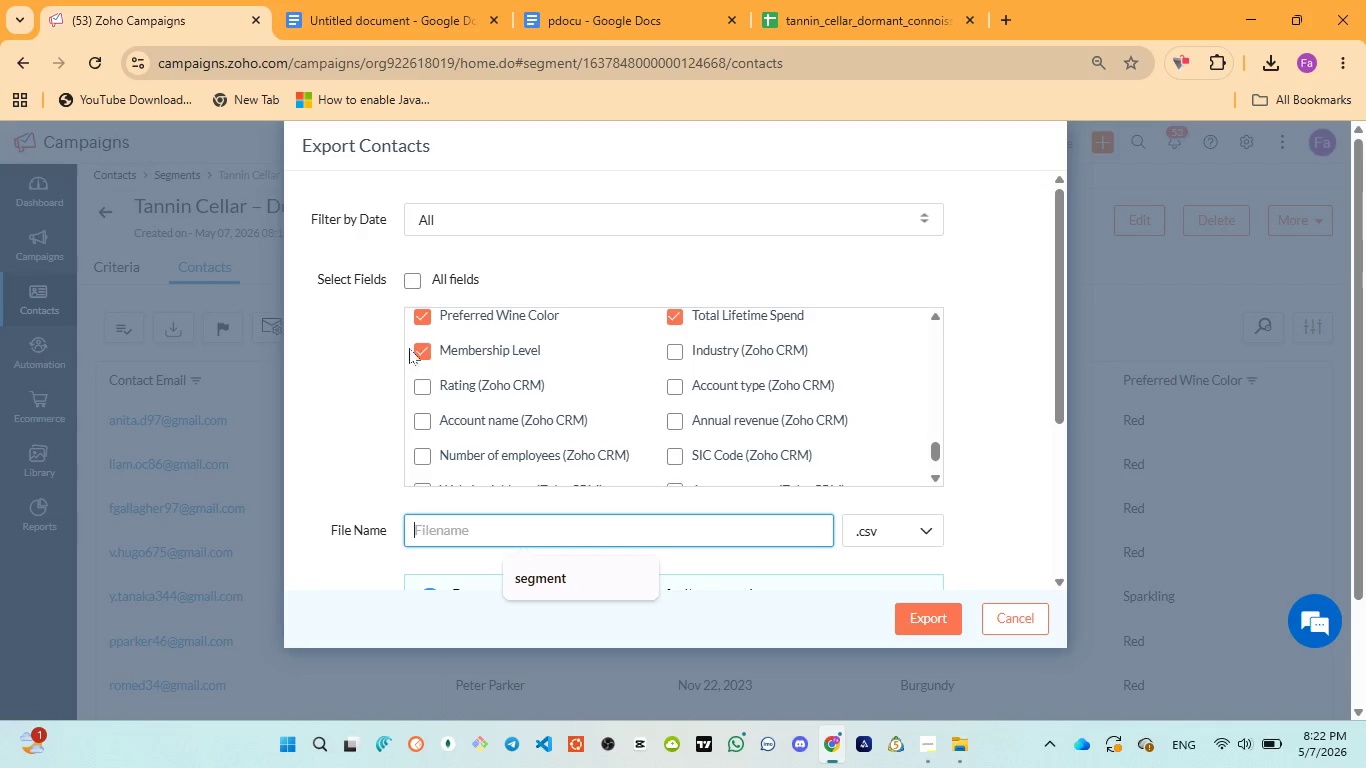 
key(Control+C)
 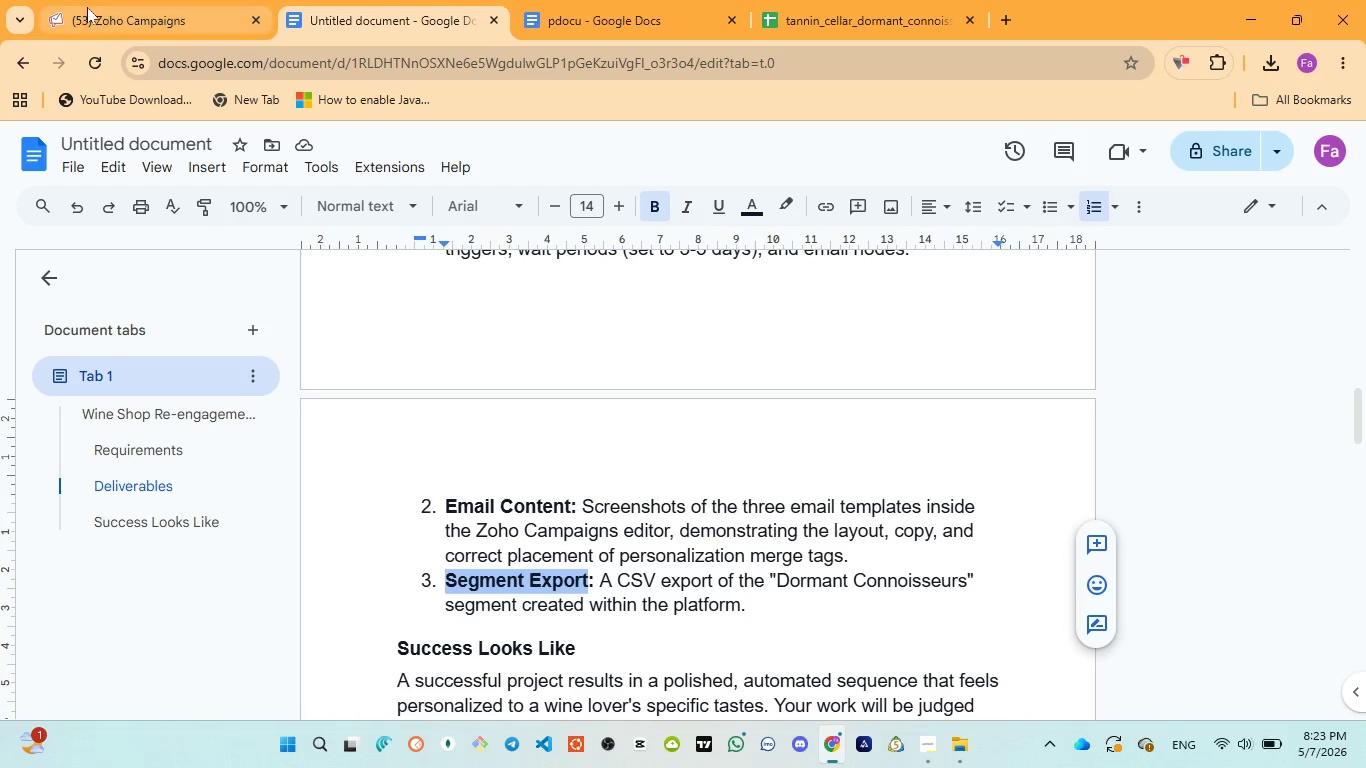 
left_click([89, 7])
 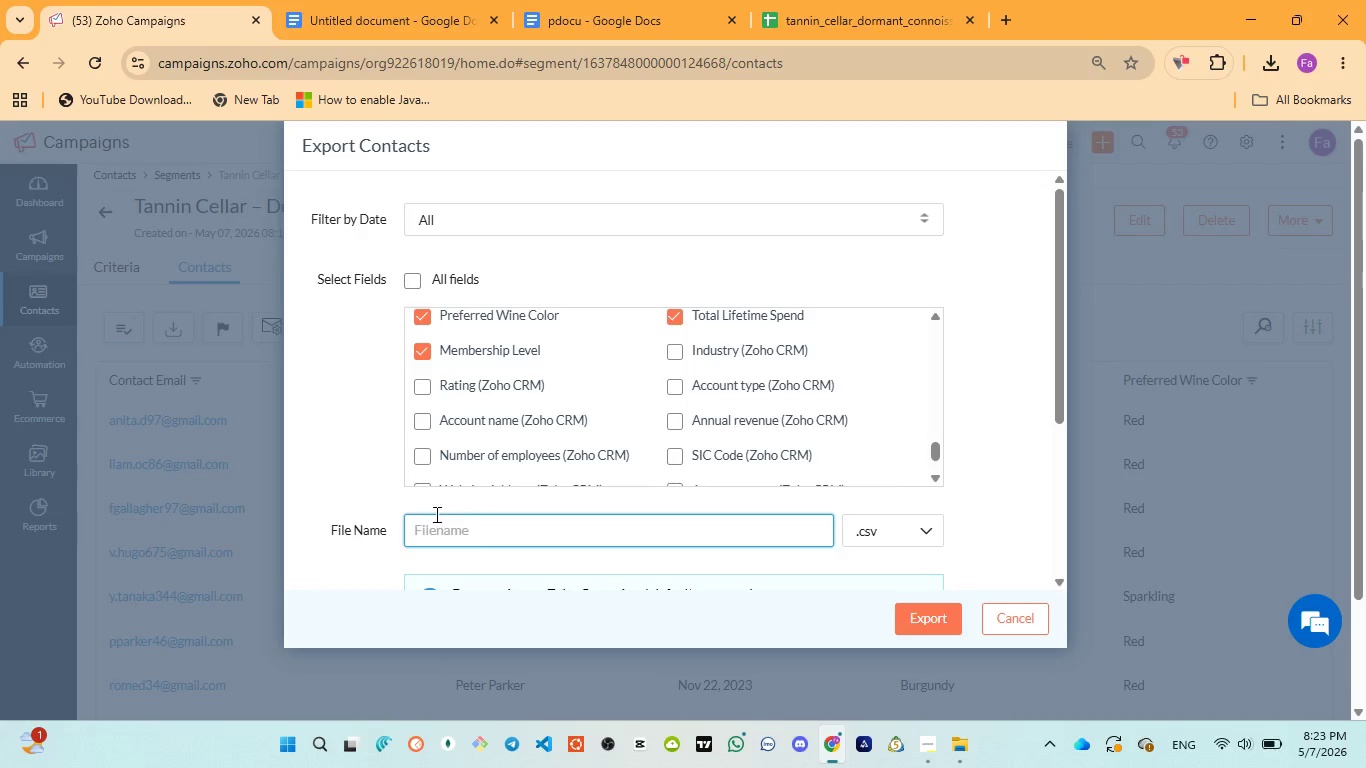 
key(Control+V)
 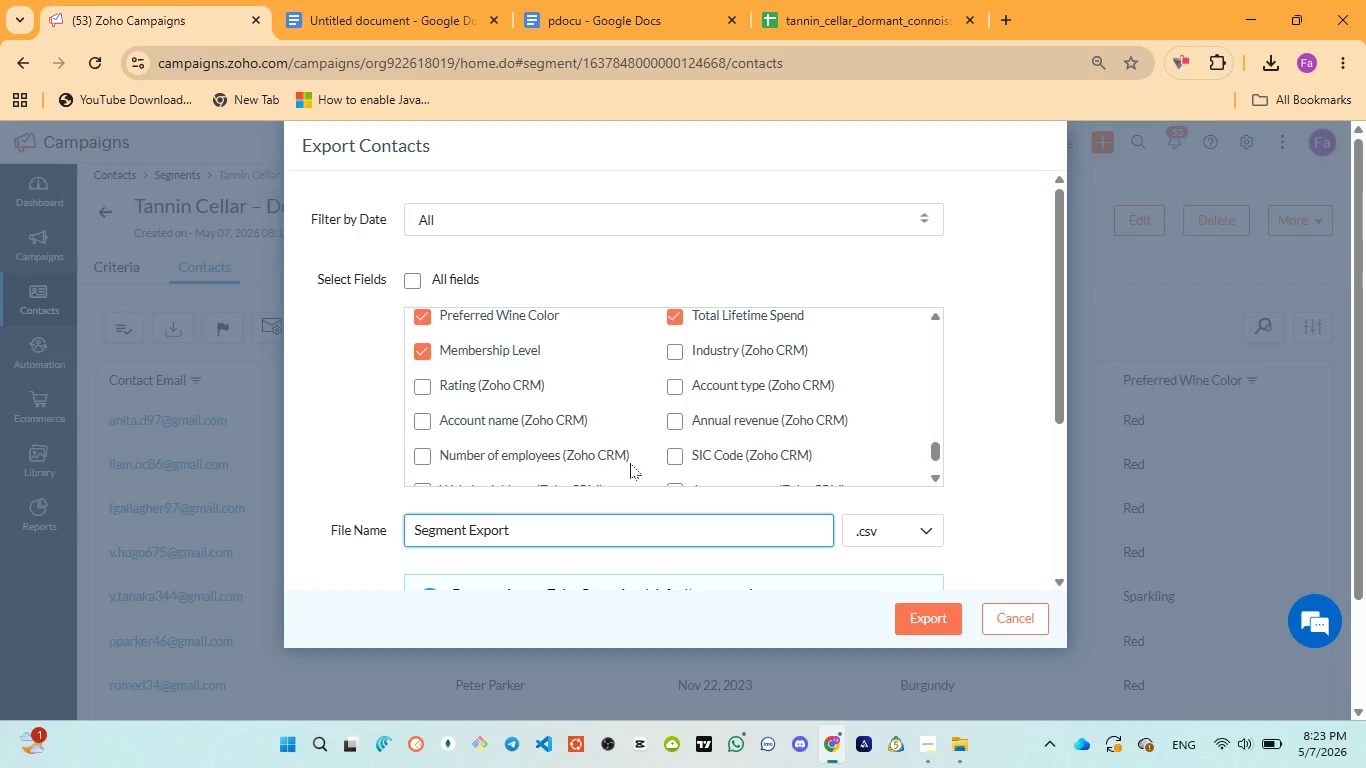 
scroll: coordinate [632, 463], scroll_direction: down, amount: 2.0
 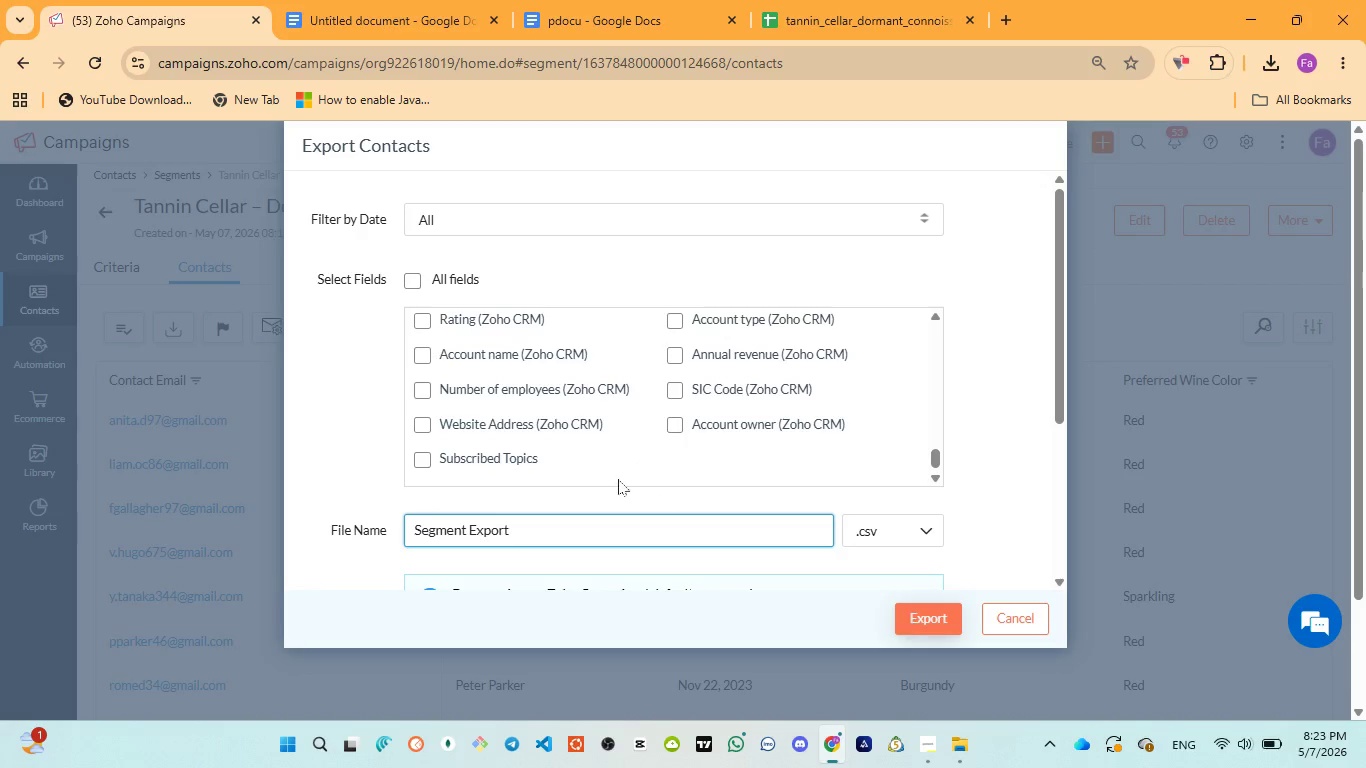 
scroll: coordinate [603, 436], scroll_direction: up, amount: 2.0
 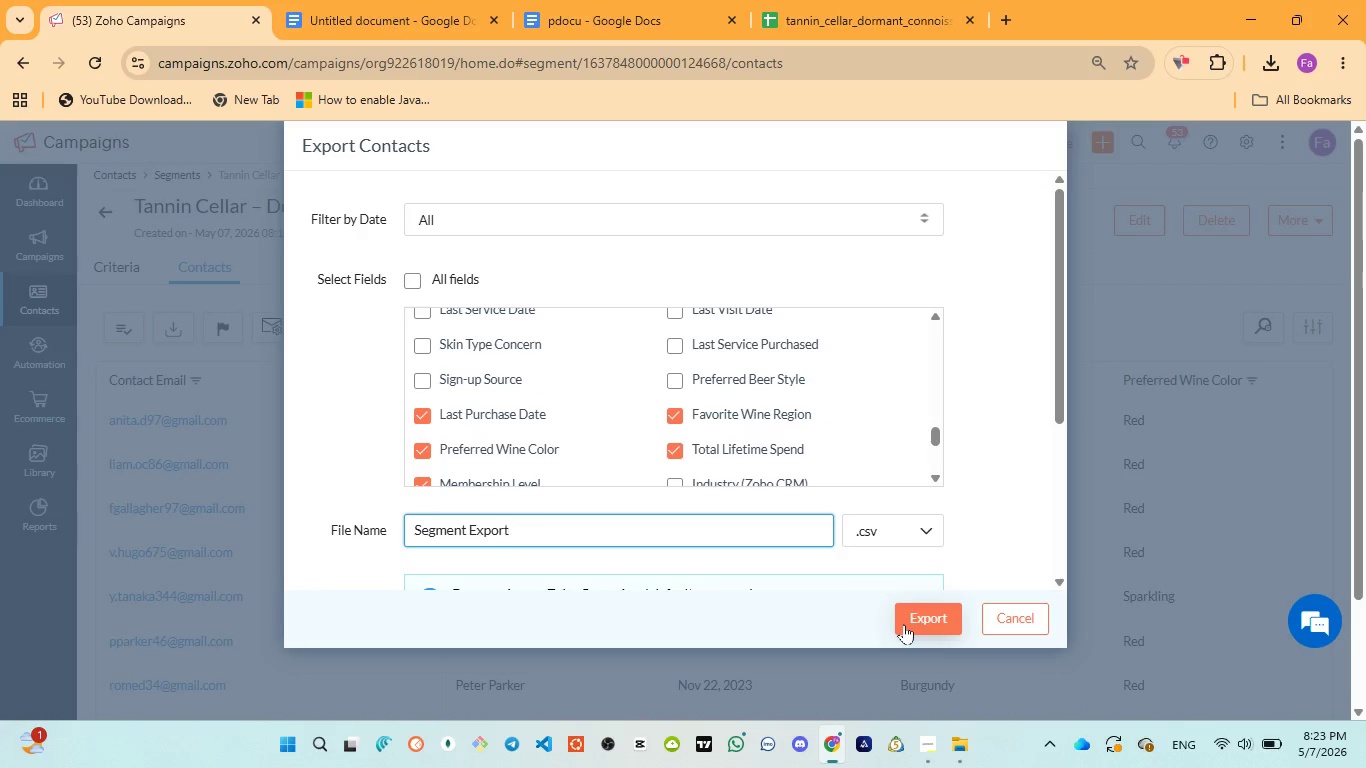 
scroll: coordinate [689, 488], scroll_direction: down, amount: 6.0
 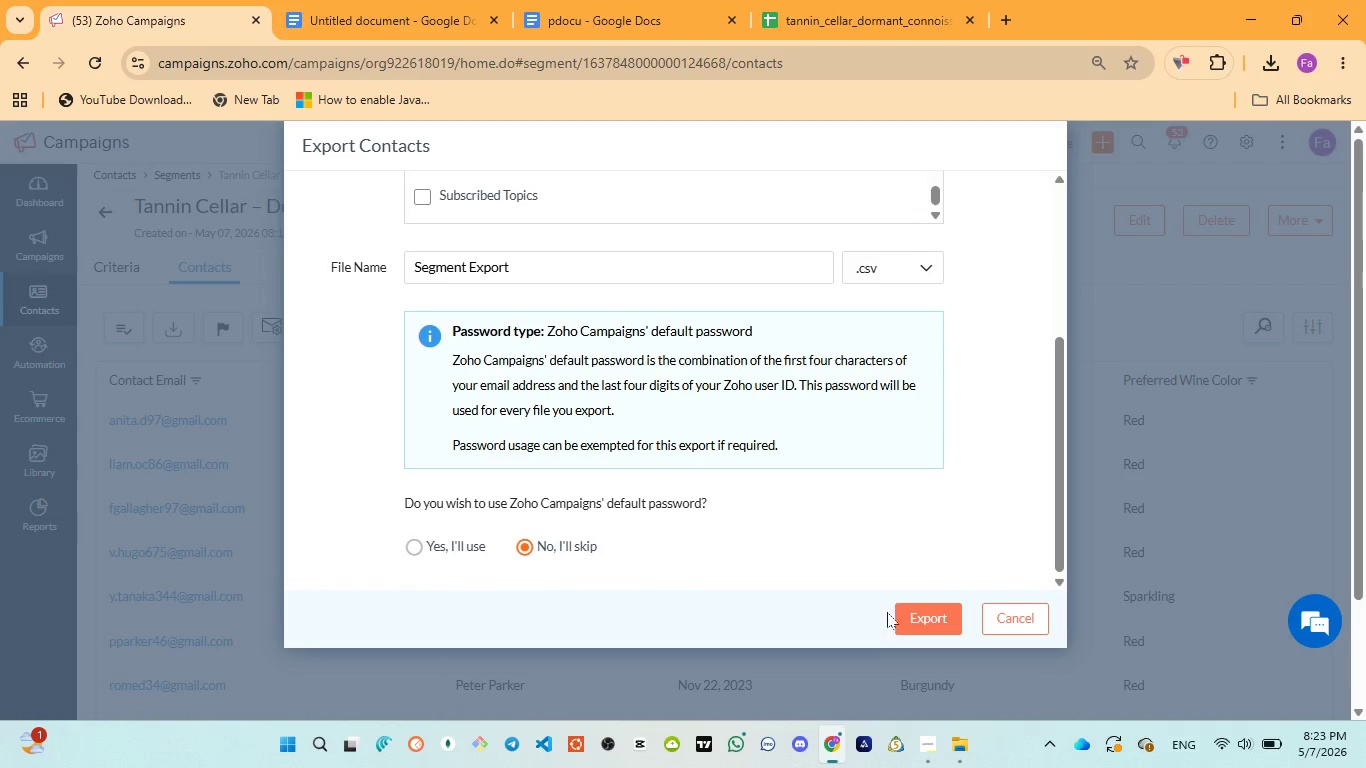 
left_click([914, 618])
 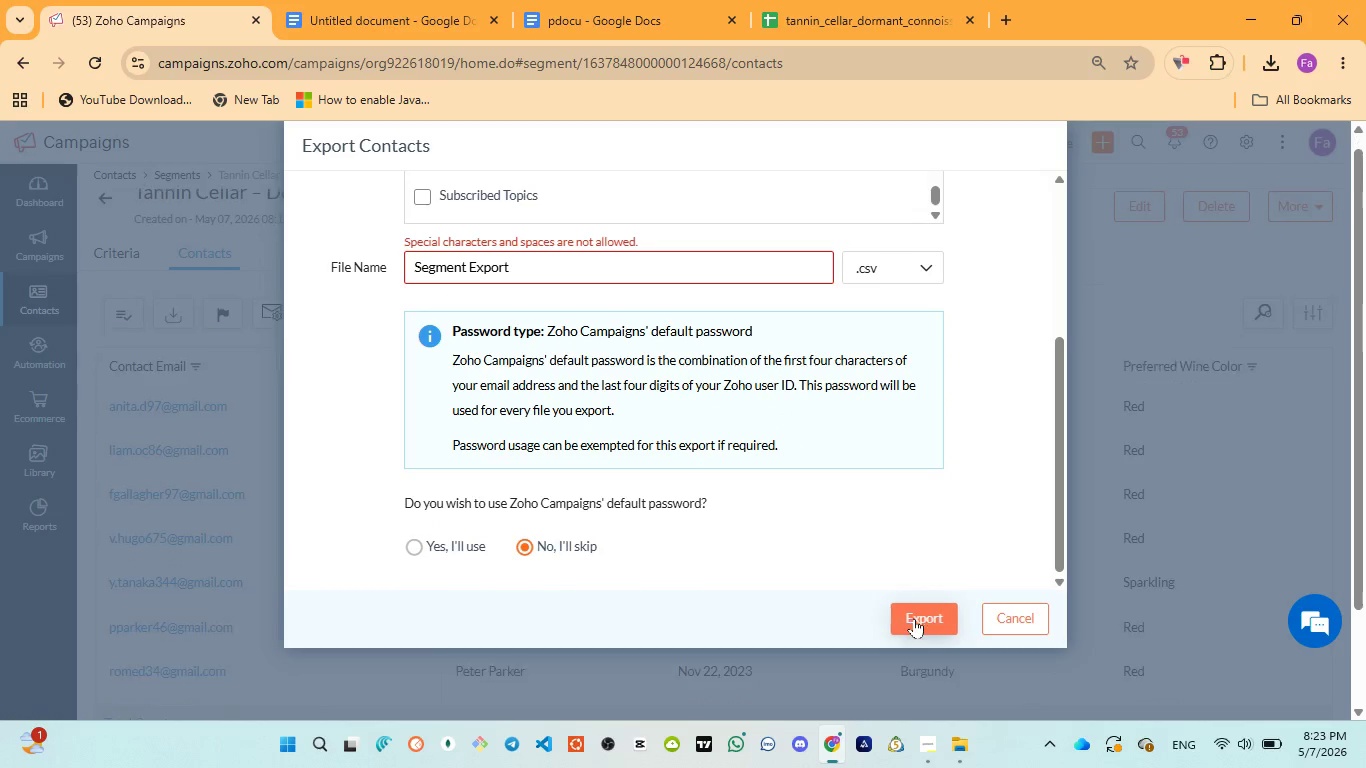 
scroll: coordinate [914, 618], scroll_direction: down, amount: 1.0
 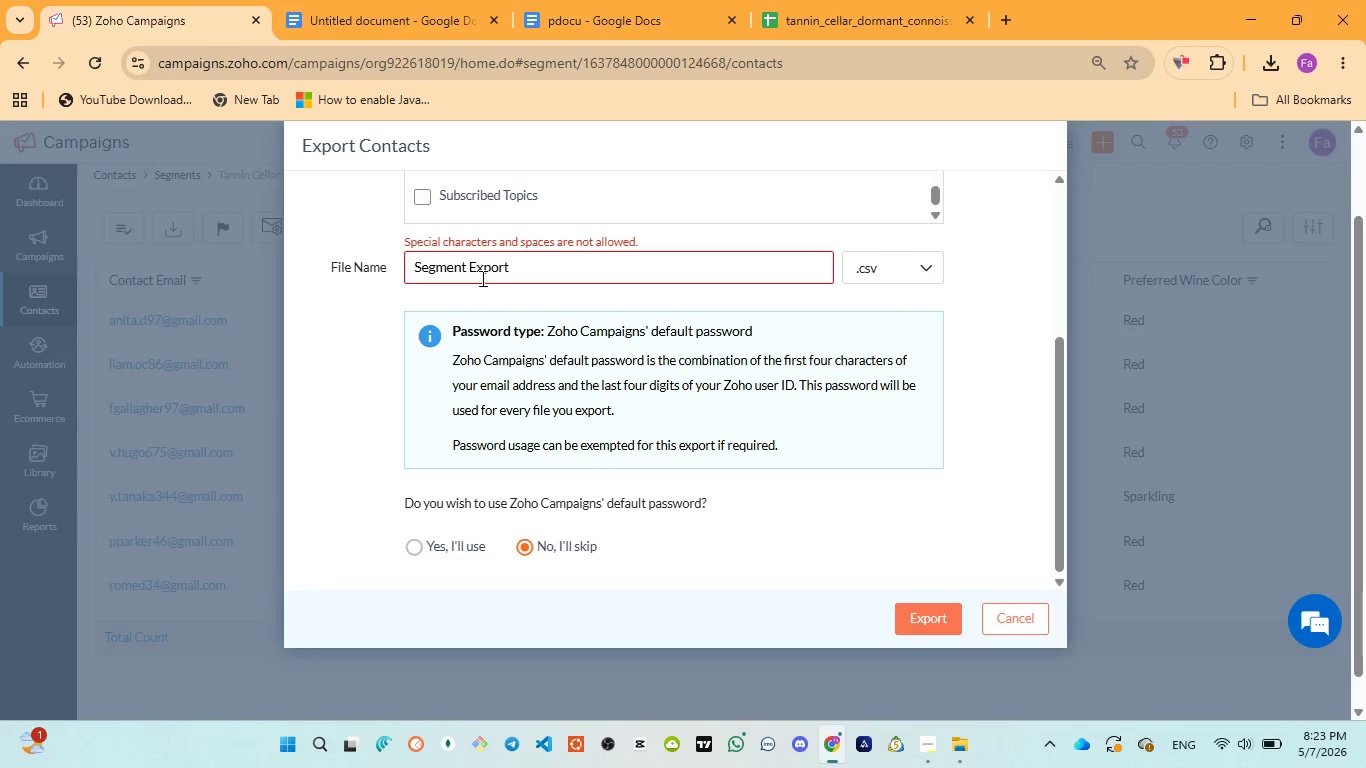 
left_click([468, 265])
 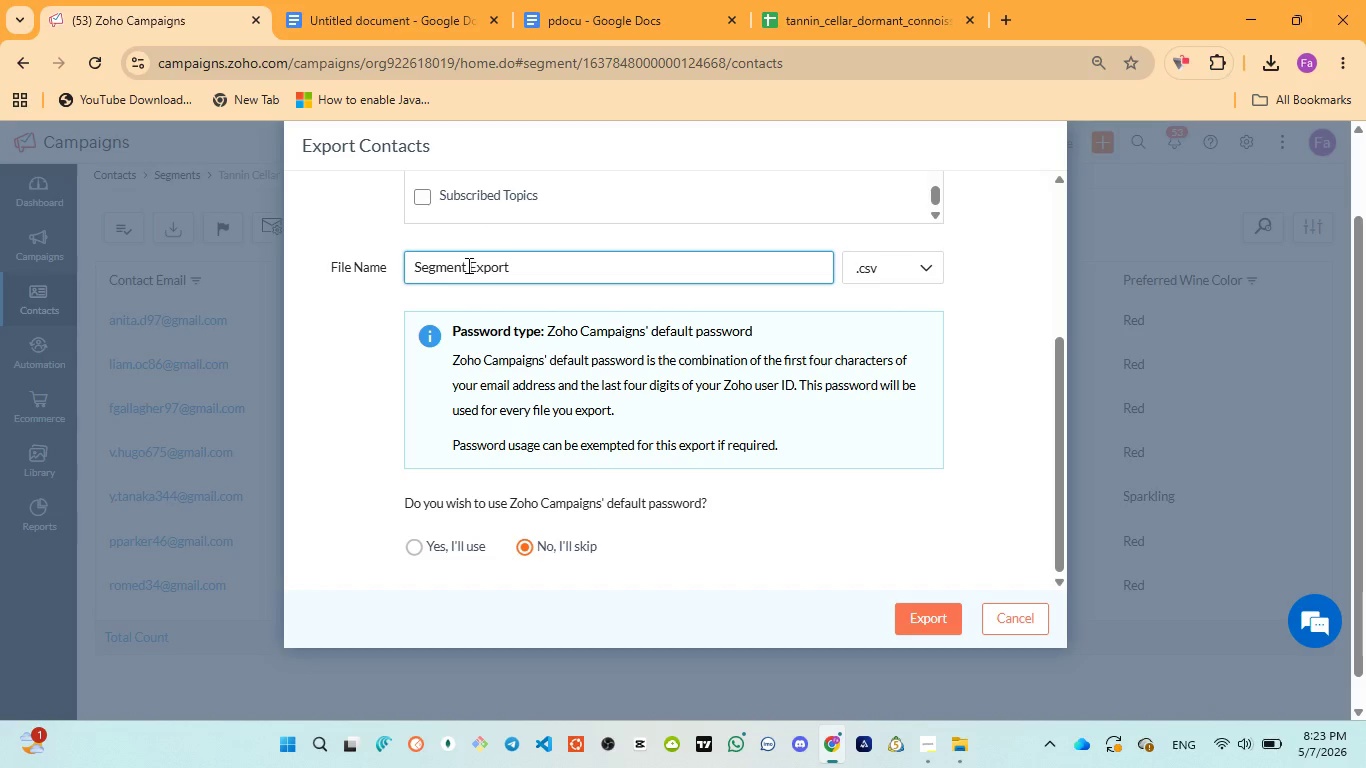 
key(Backspace)
 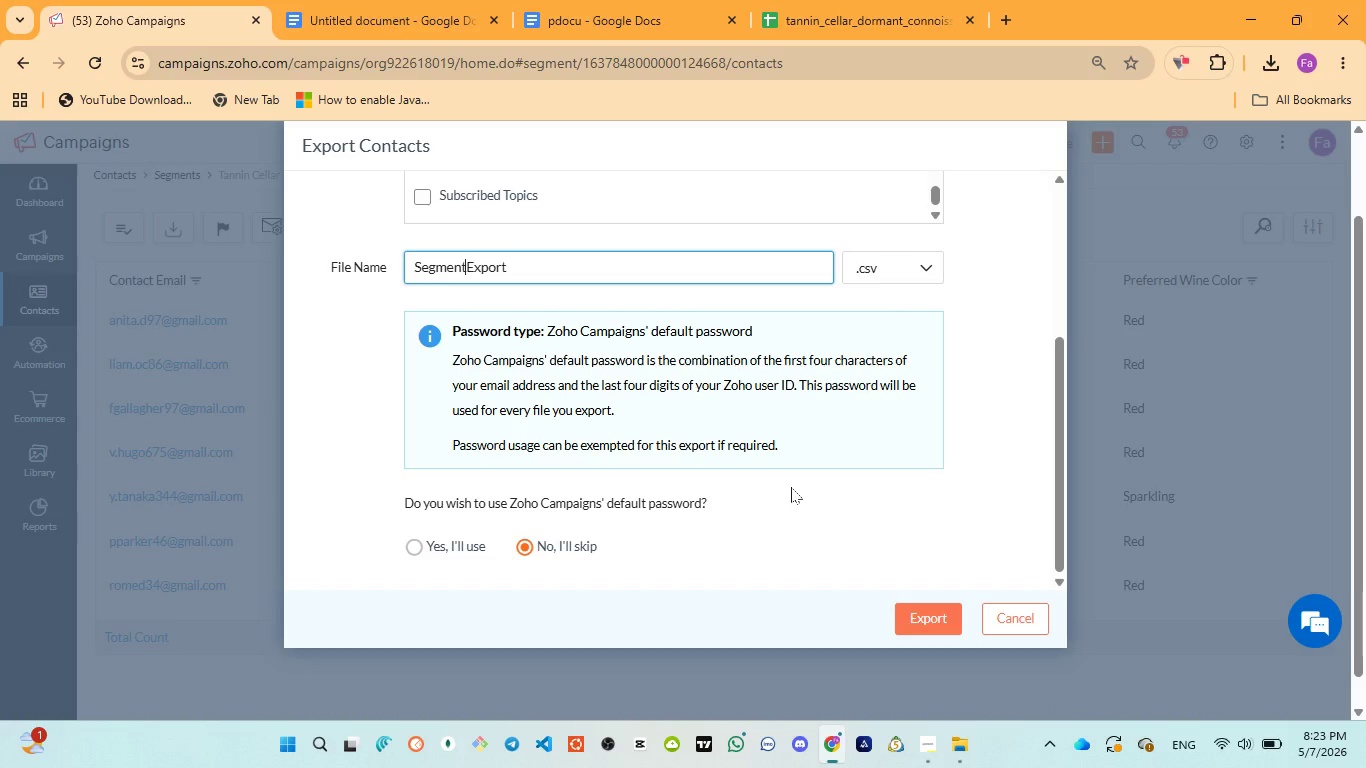 
key(Shift+Minus)
 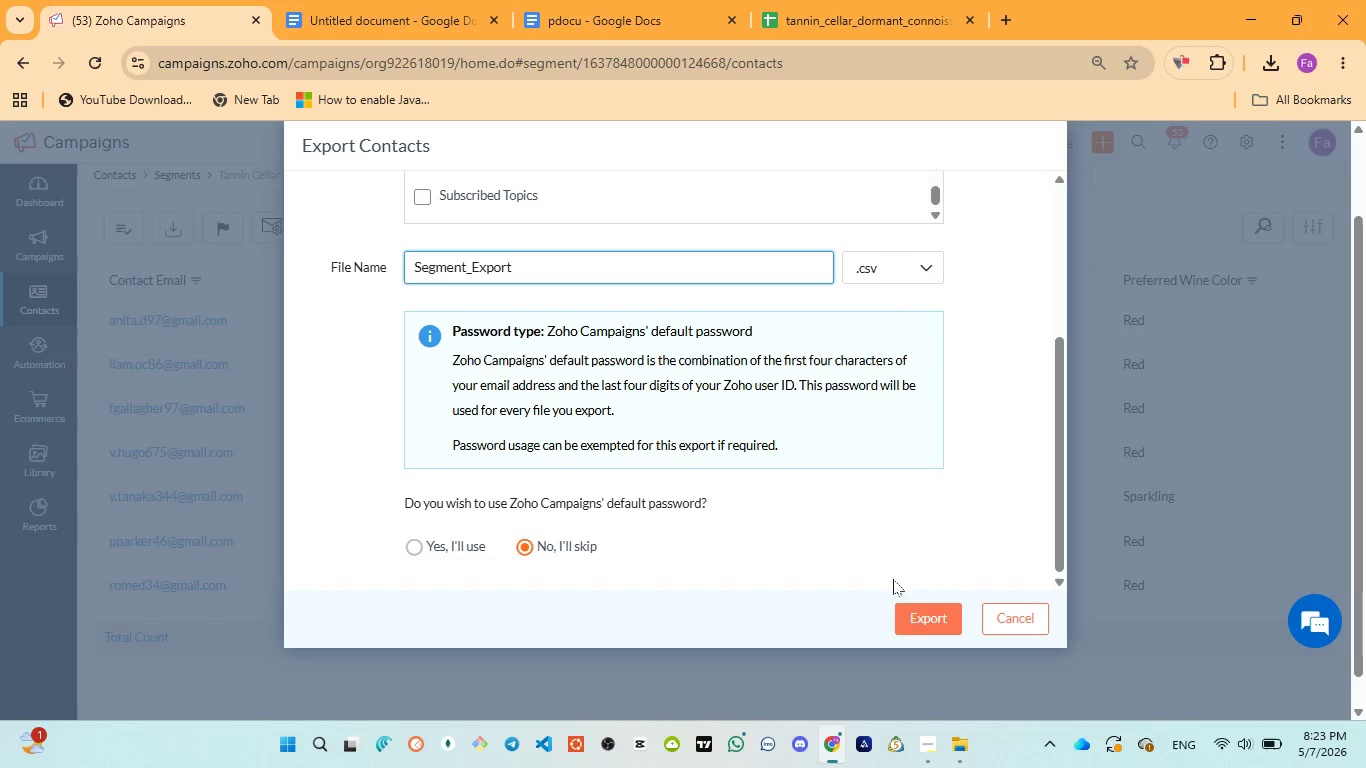 
left_click([916, 608])
 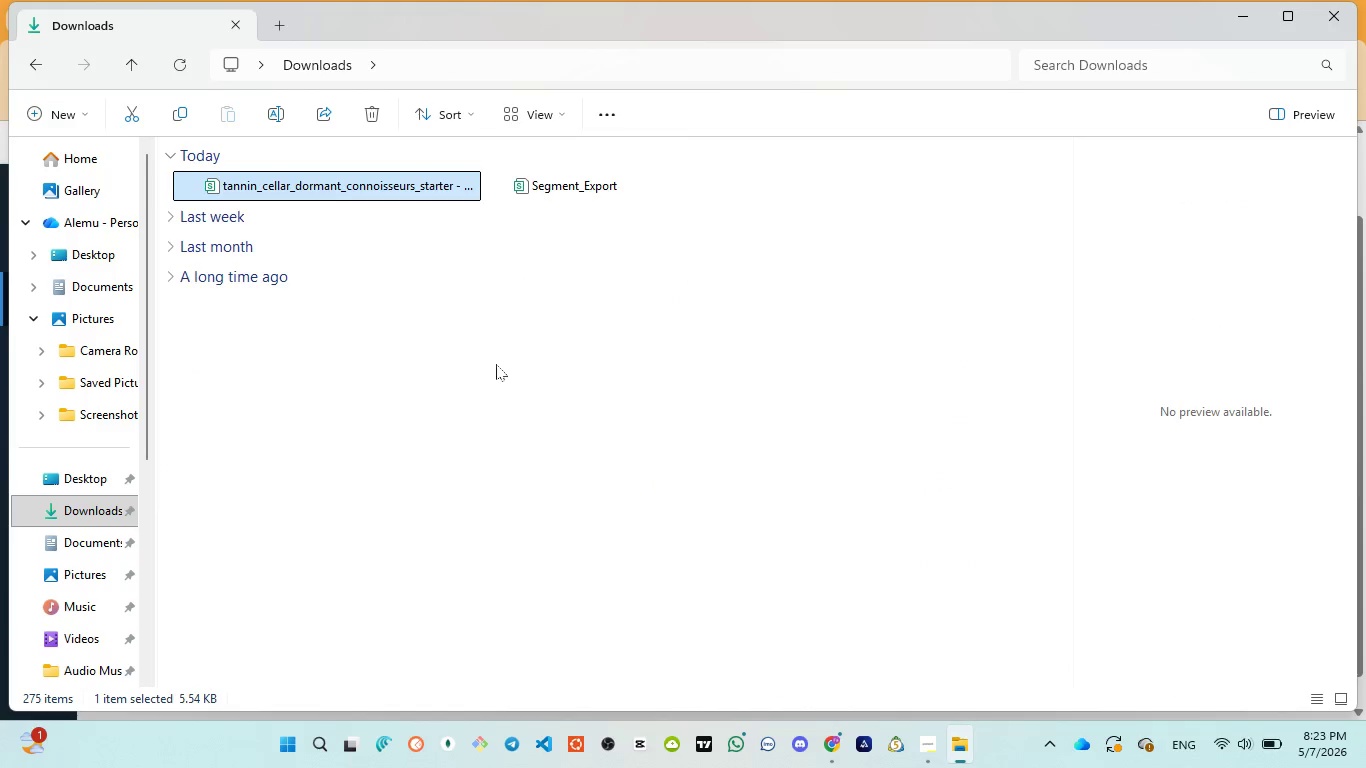 
wait(5.8)
 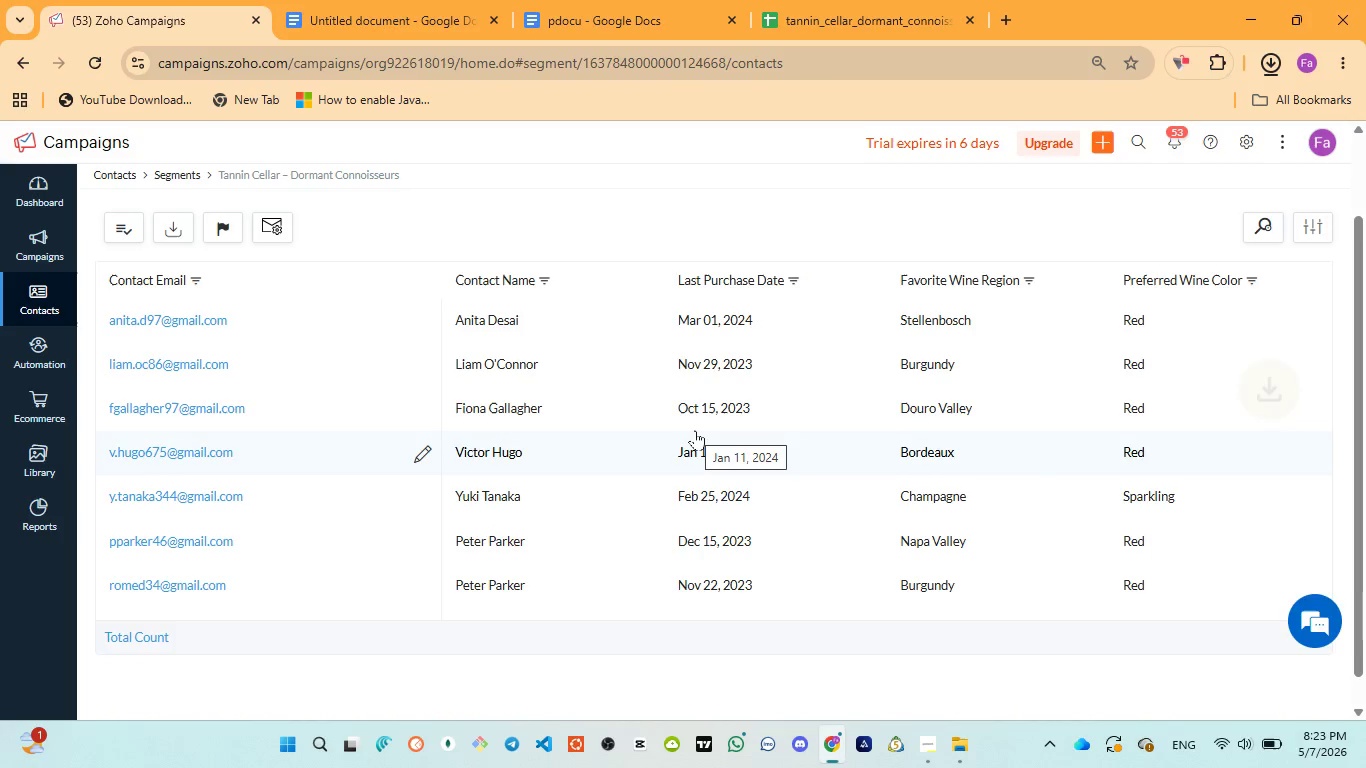 
double_click([574, 190])
 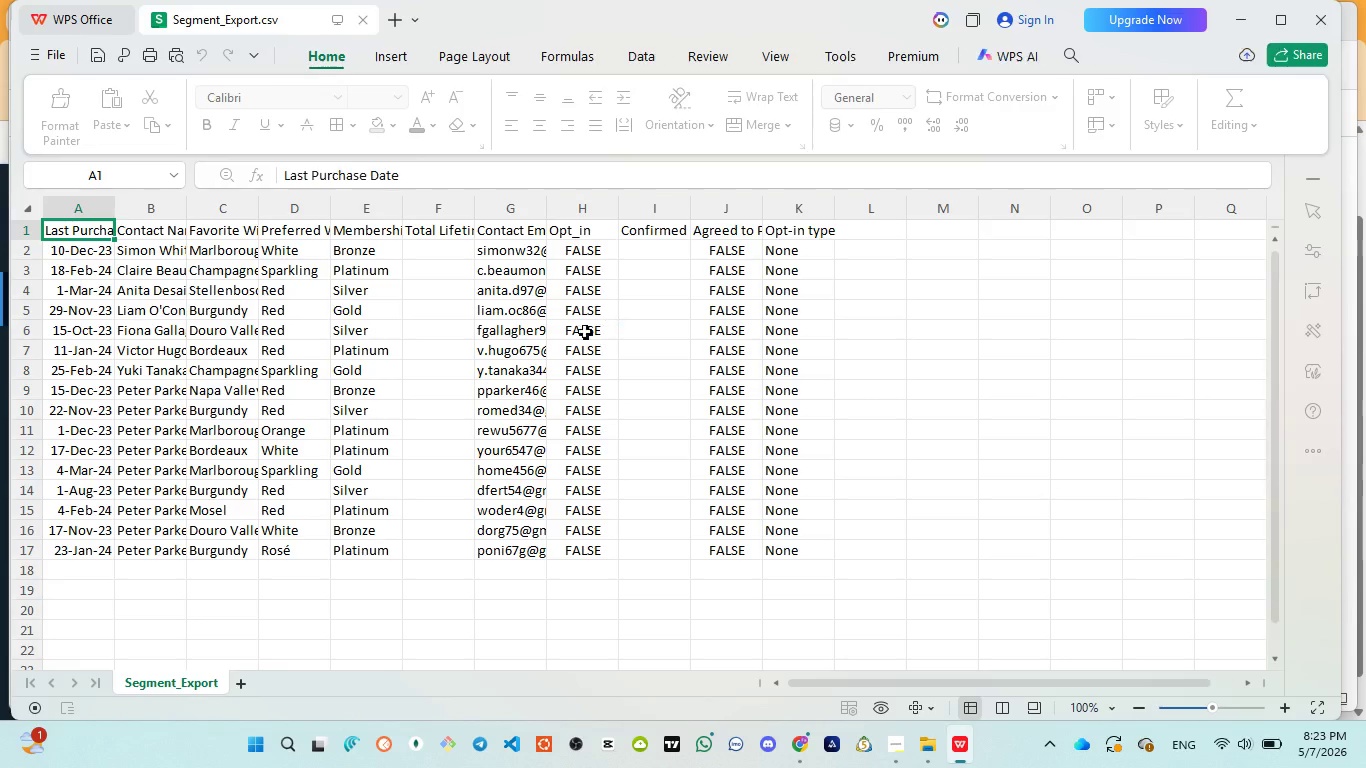 
scroll: coordinate [414, 370], scroll_direction: up, amount: 8.0
 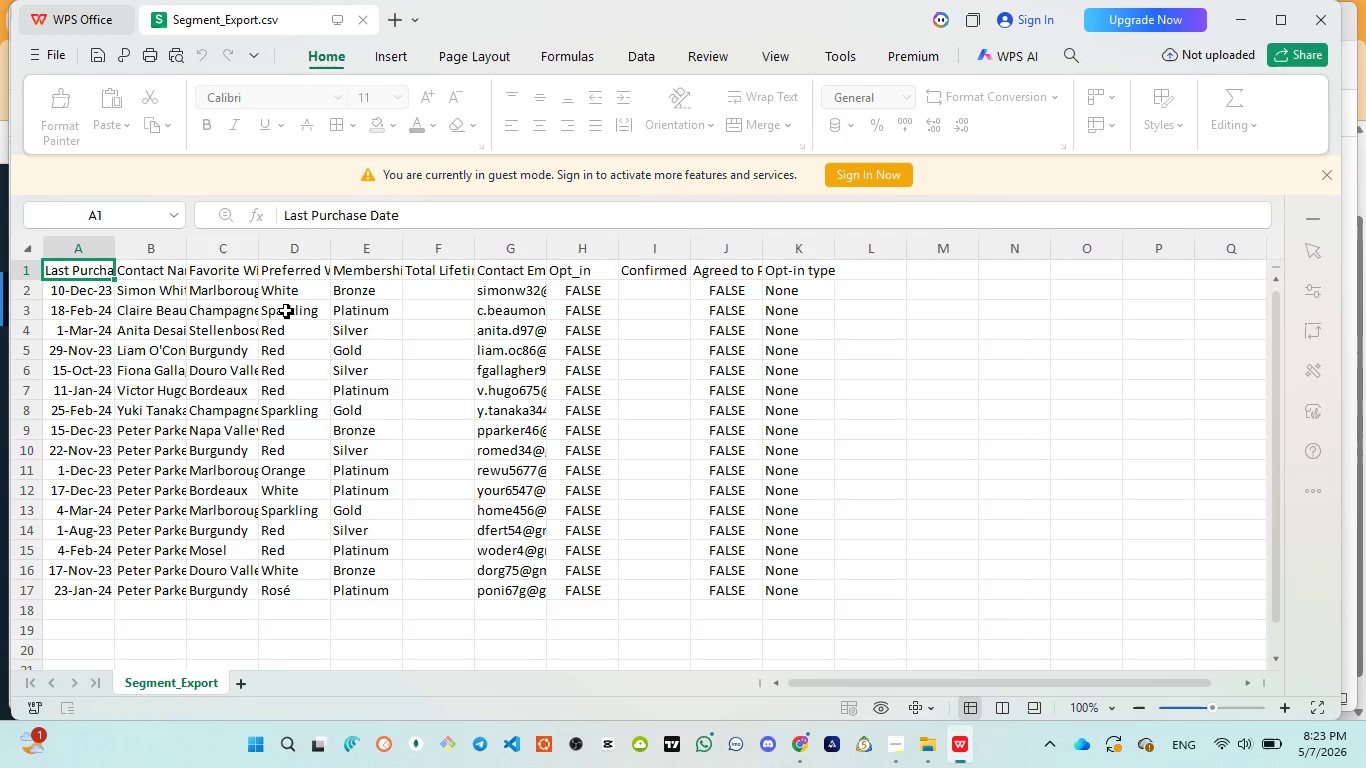 
wait(10.44)
 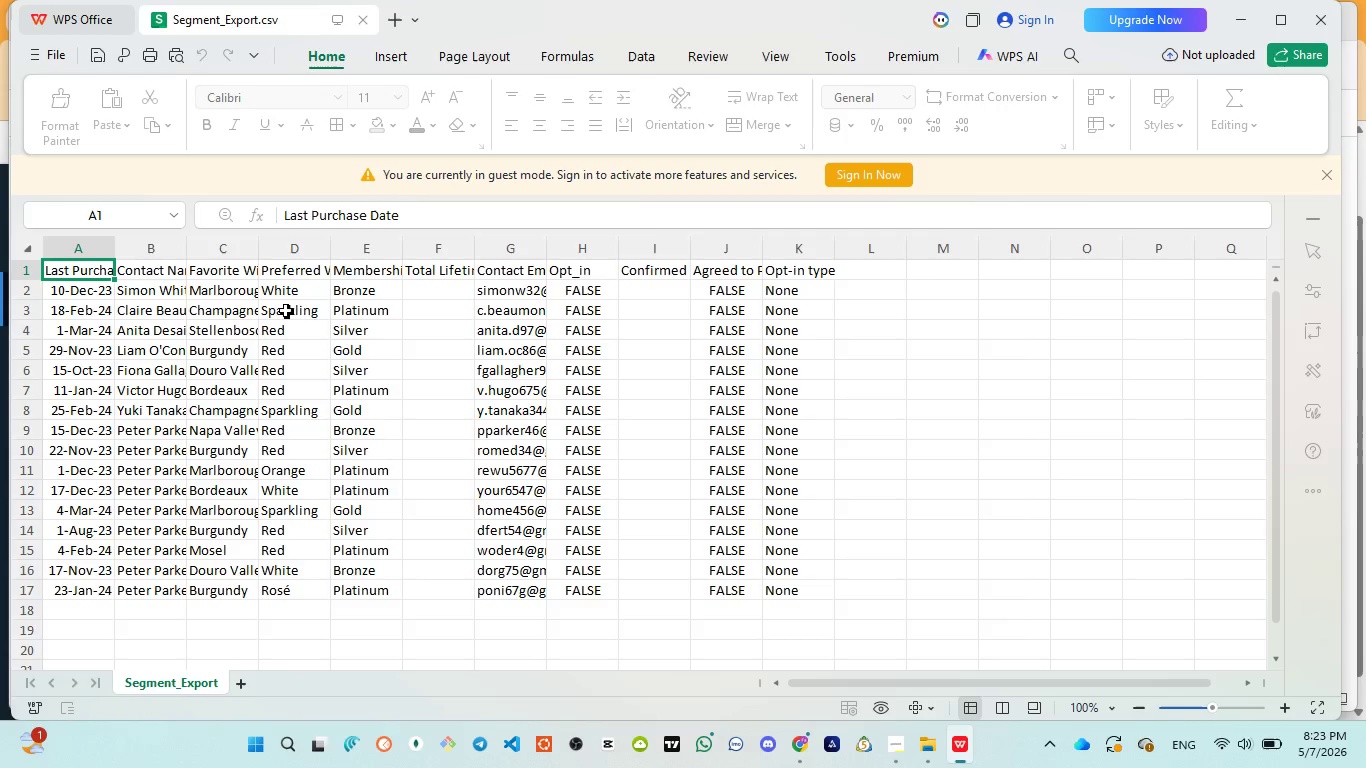 
left_click([449, 301])
 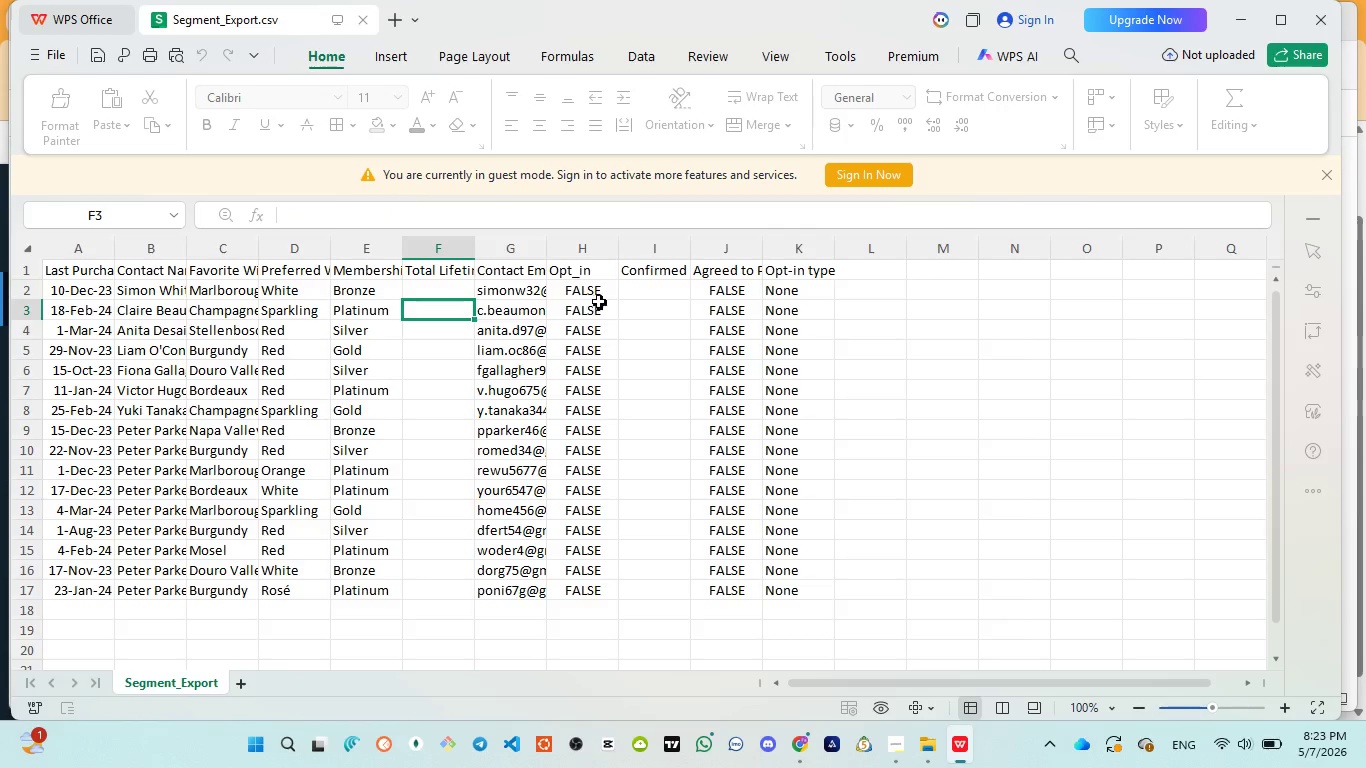 
left_click([643, 288])
 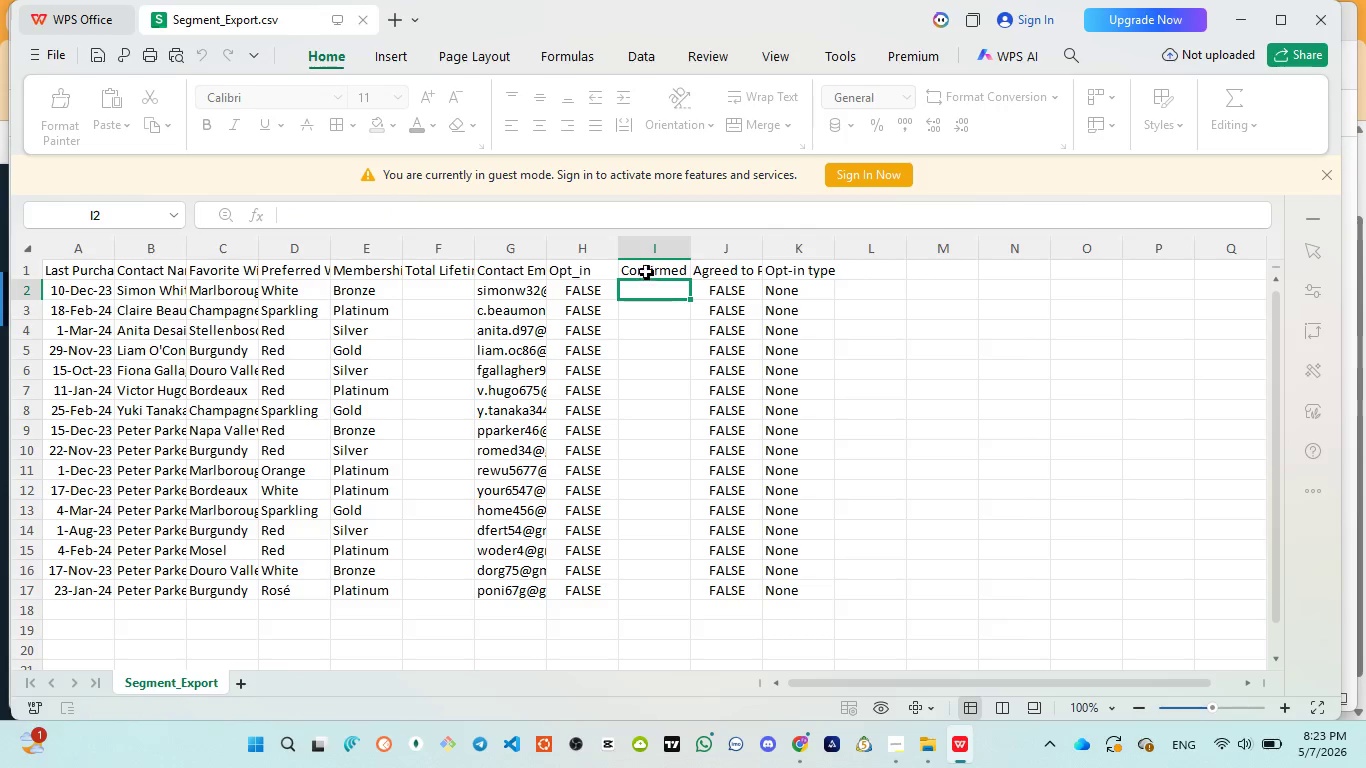 
left_click([648, 267])
 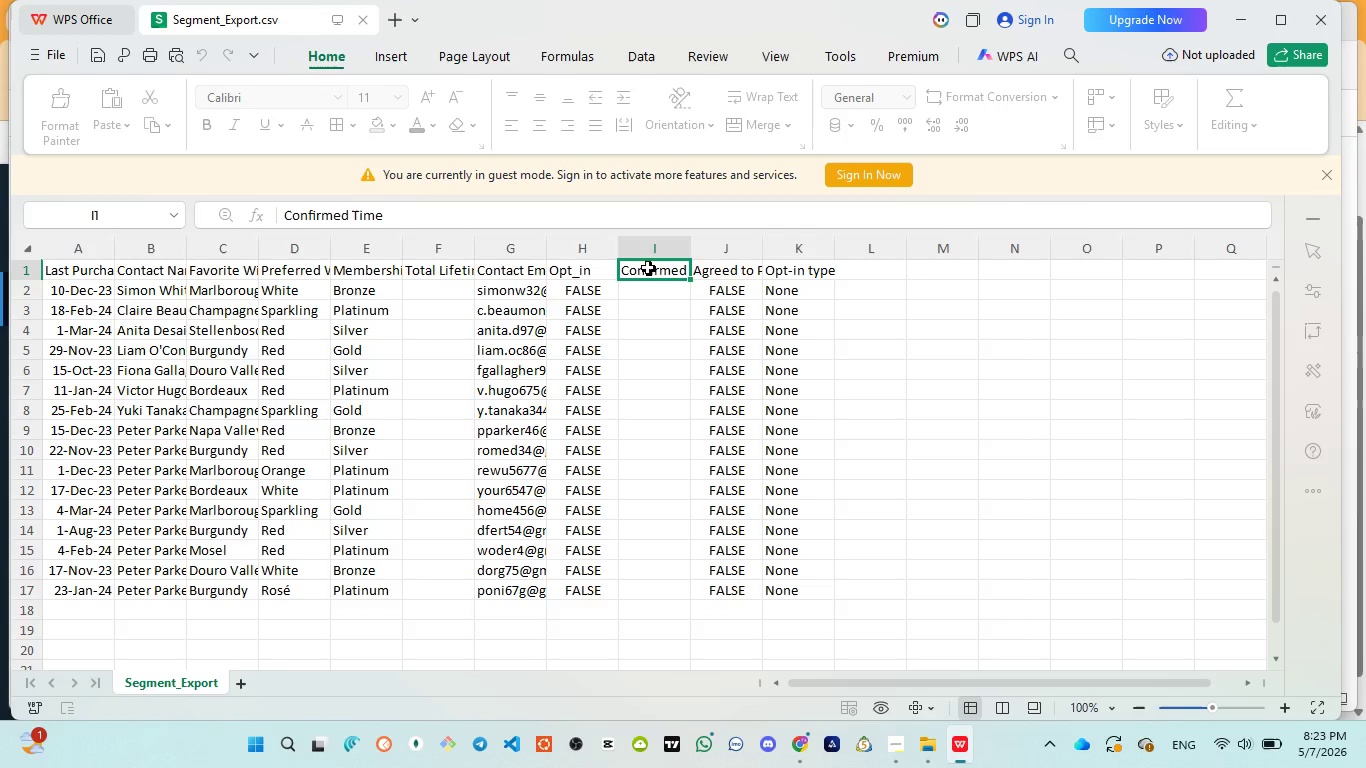 
double_click([648, 267])
 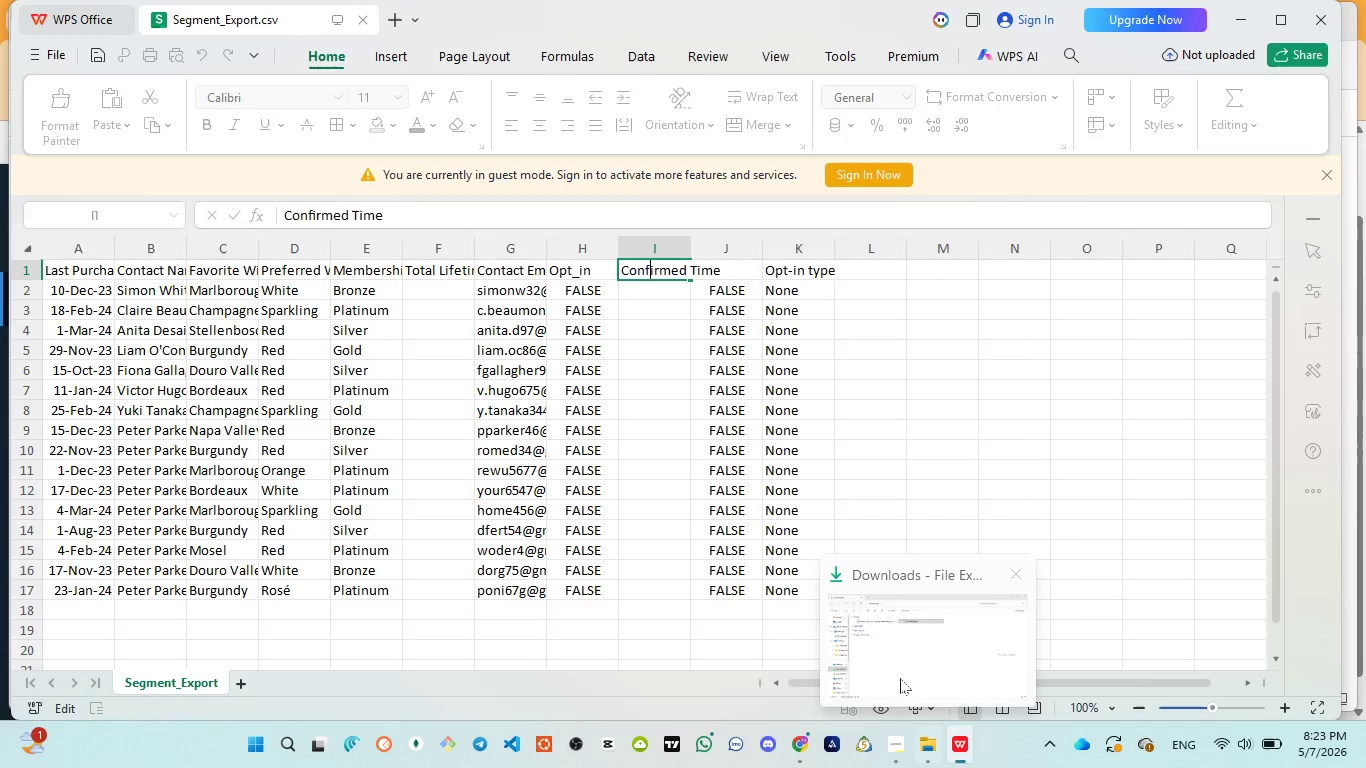 
wait(10.44)
 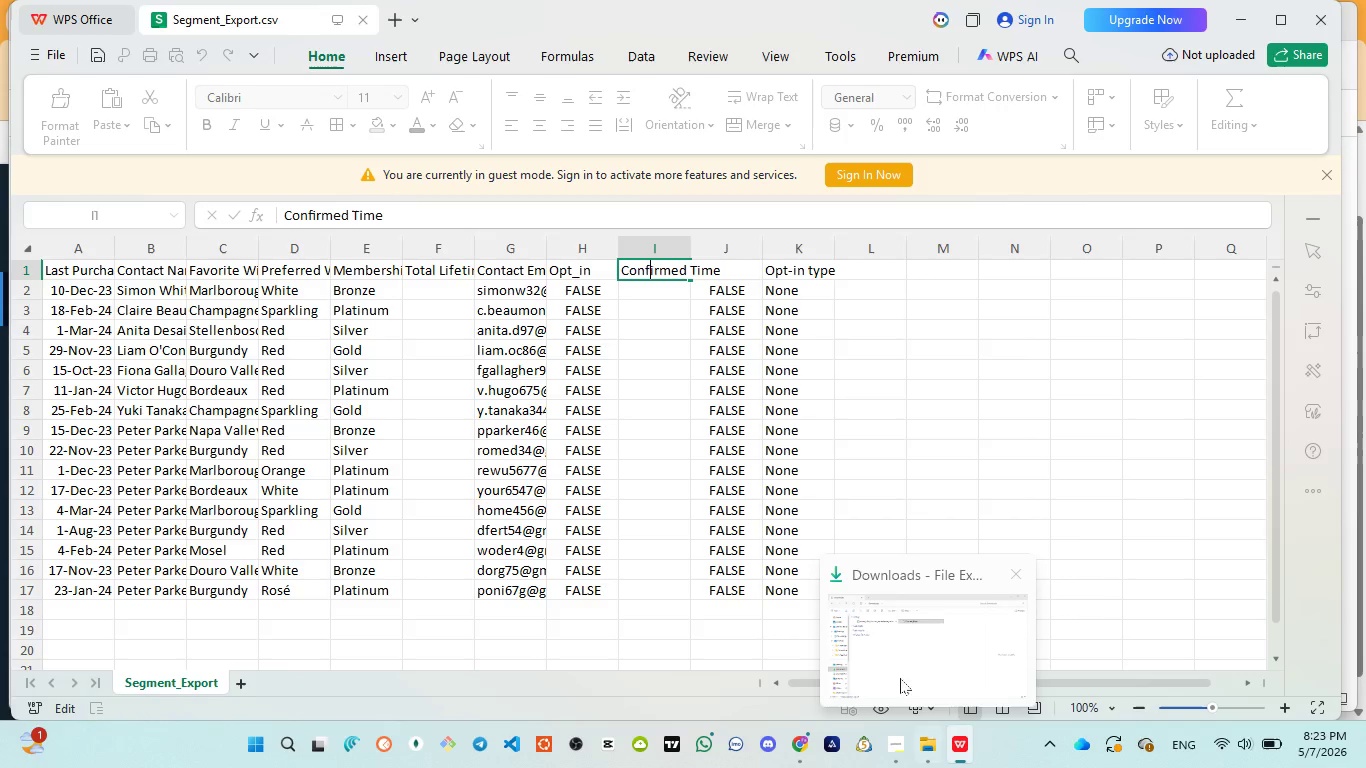 
left_click([994, 17])
 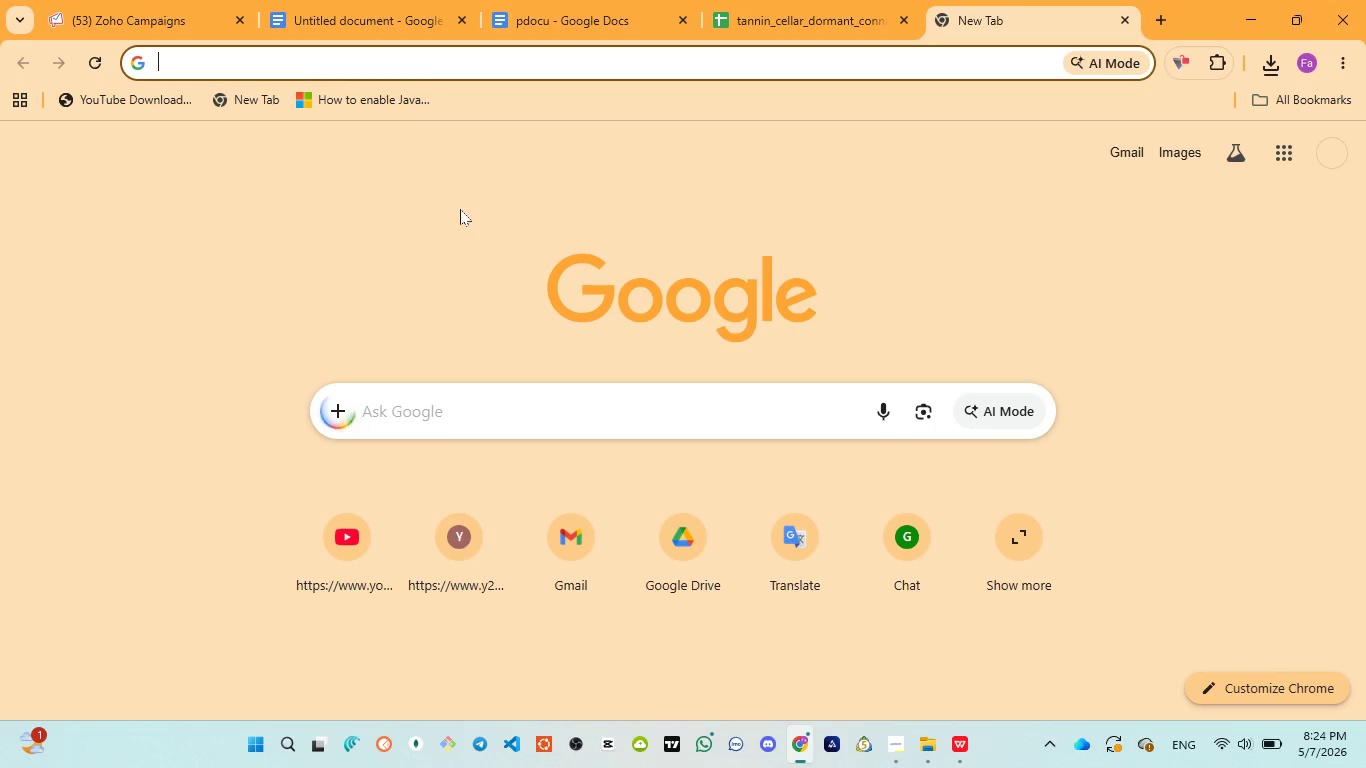 
key(G)
 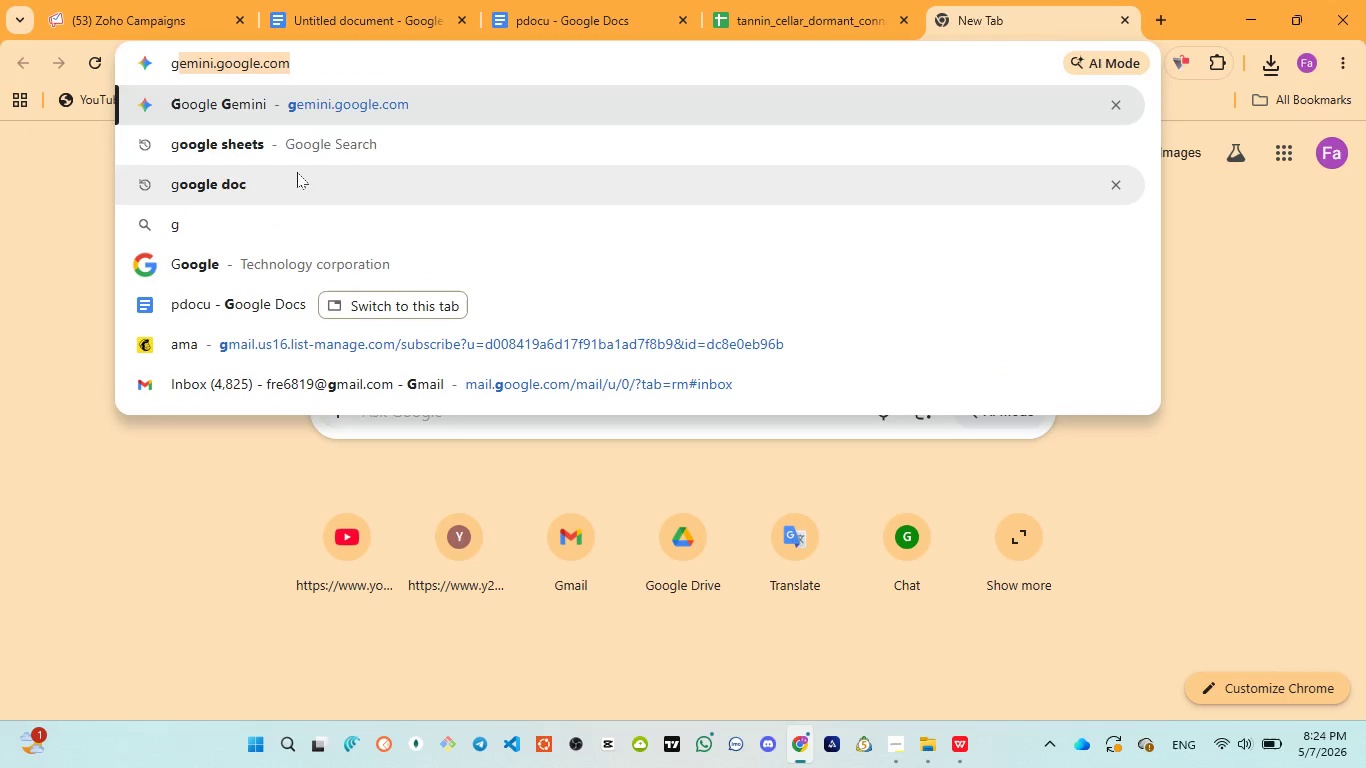 
left_click([261, 148])
 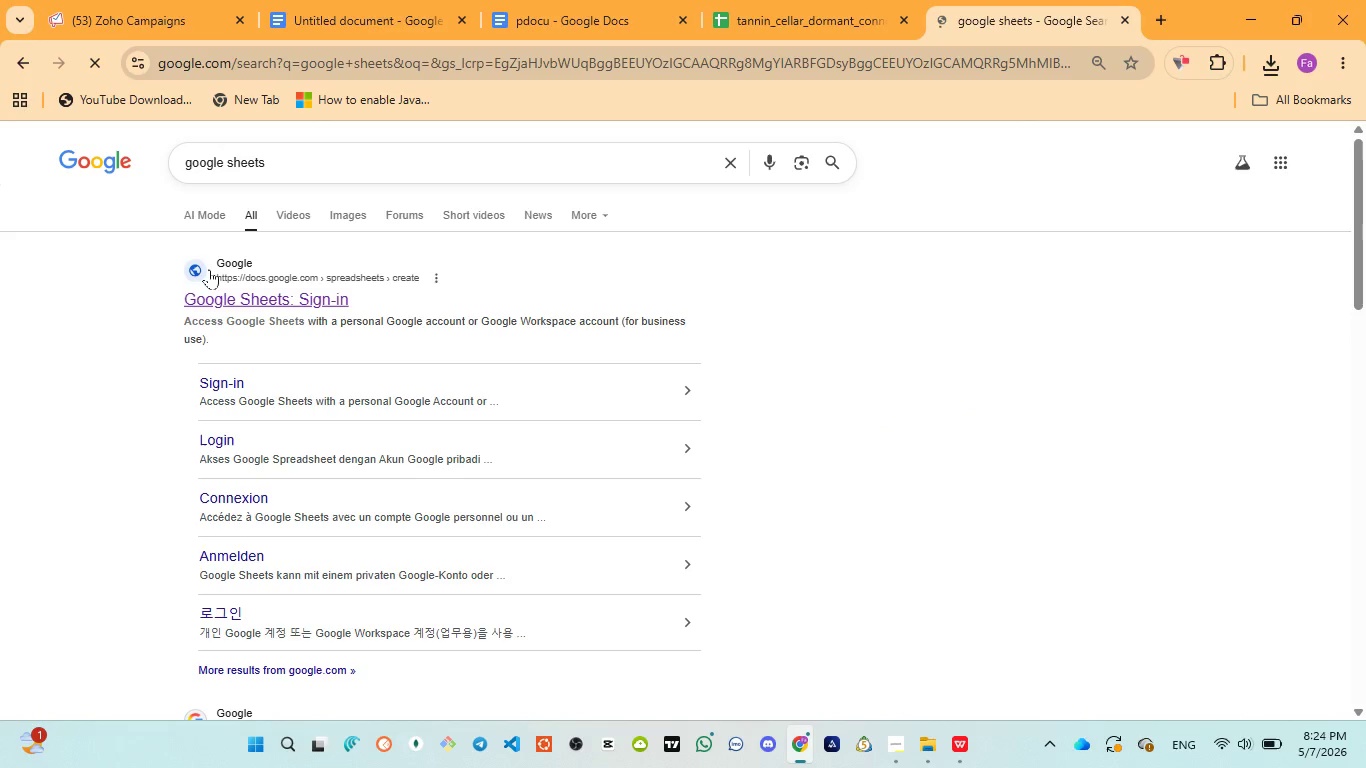 
left_click([224, 297])
 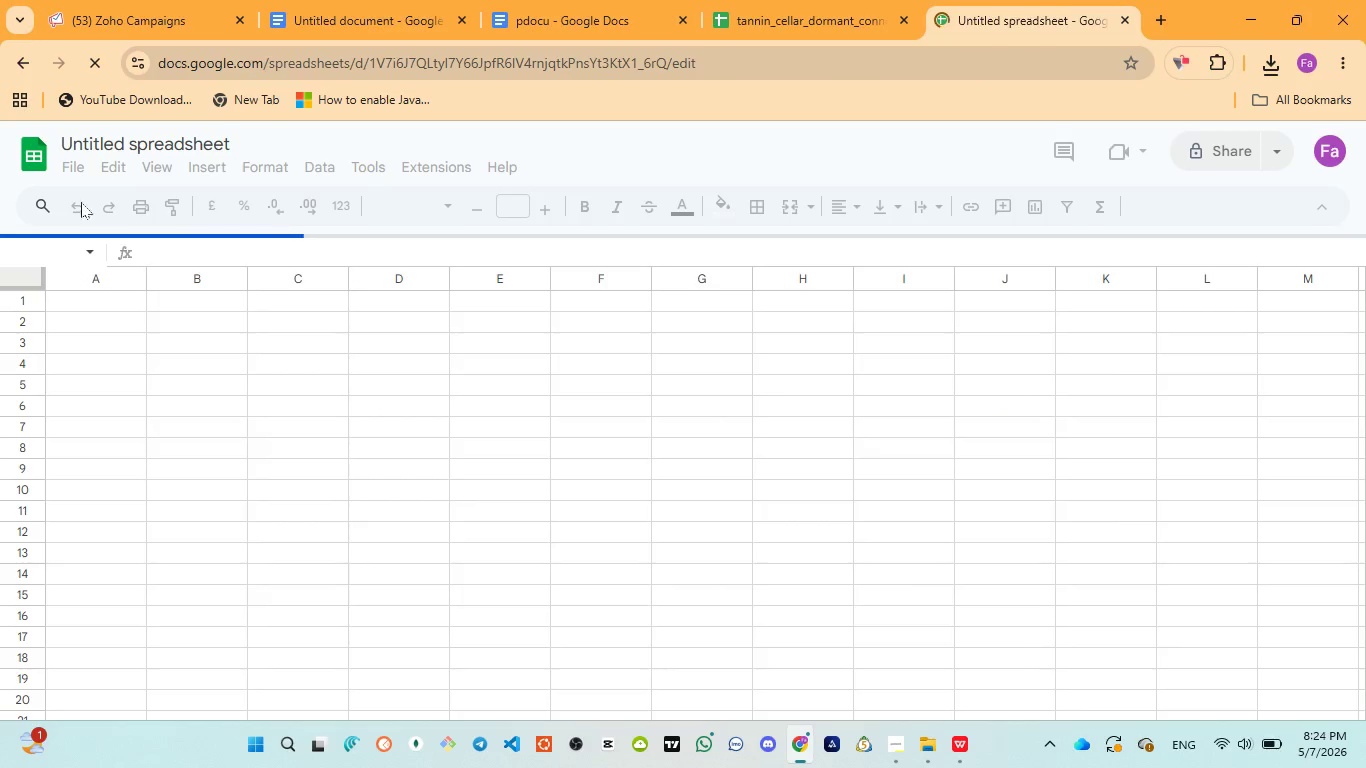 
left_click([70, 166])
 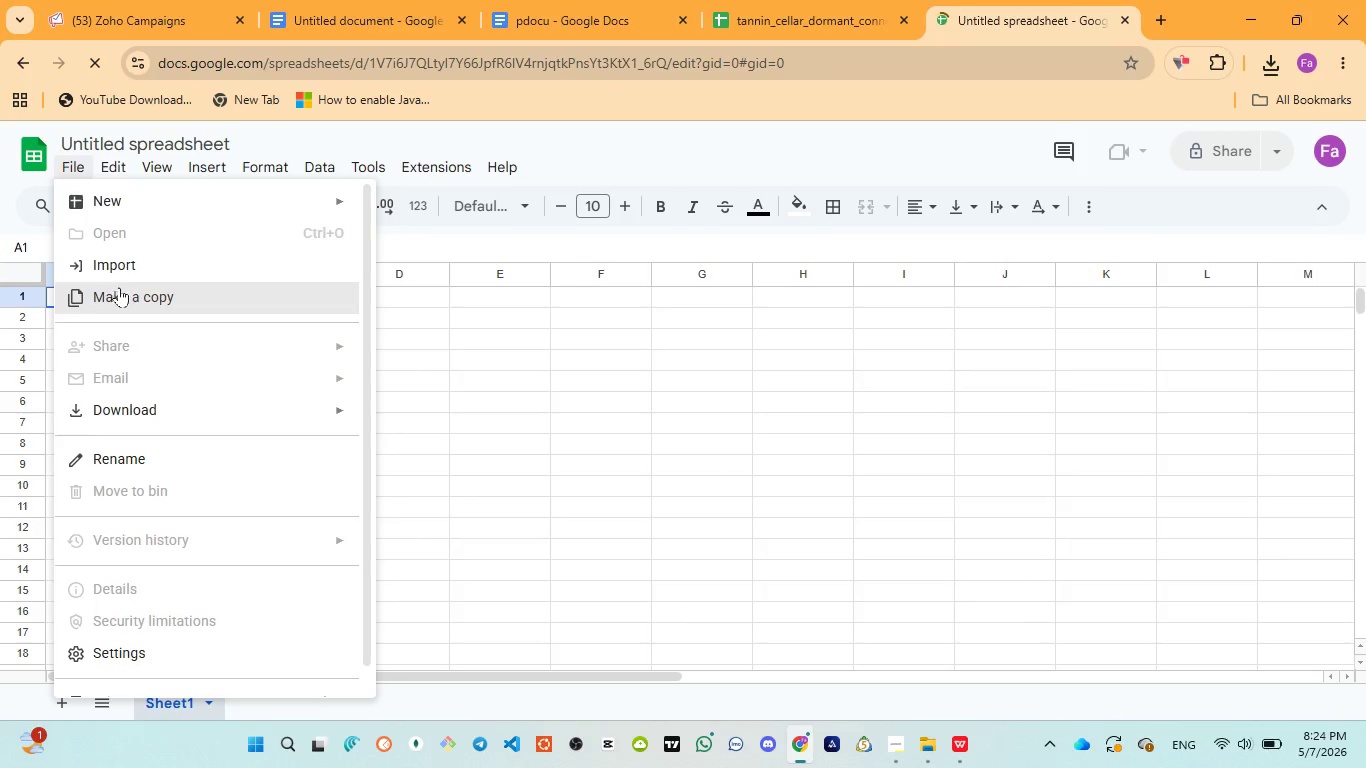 
left_click([132, 257])
 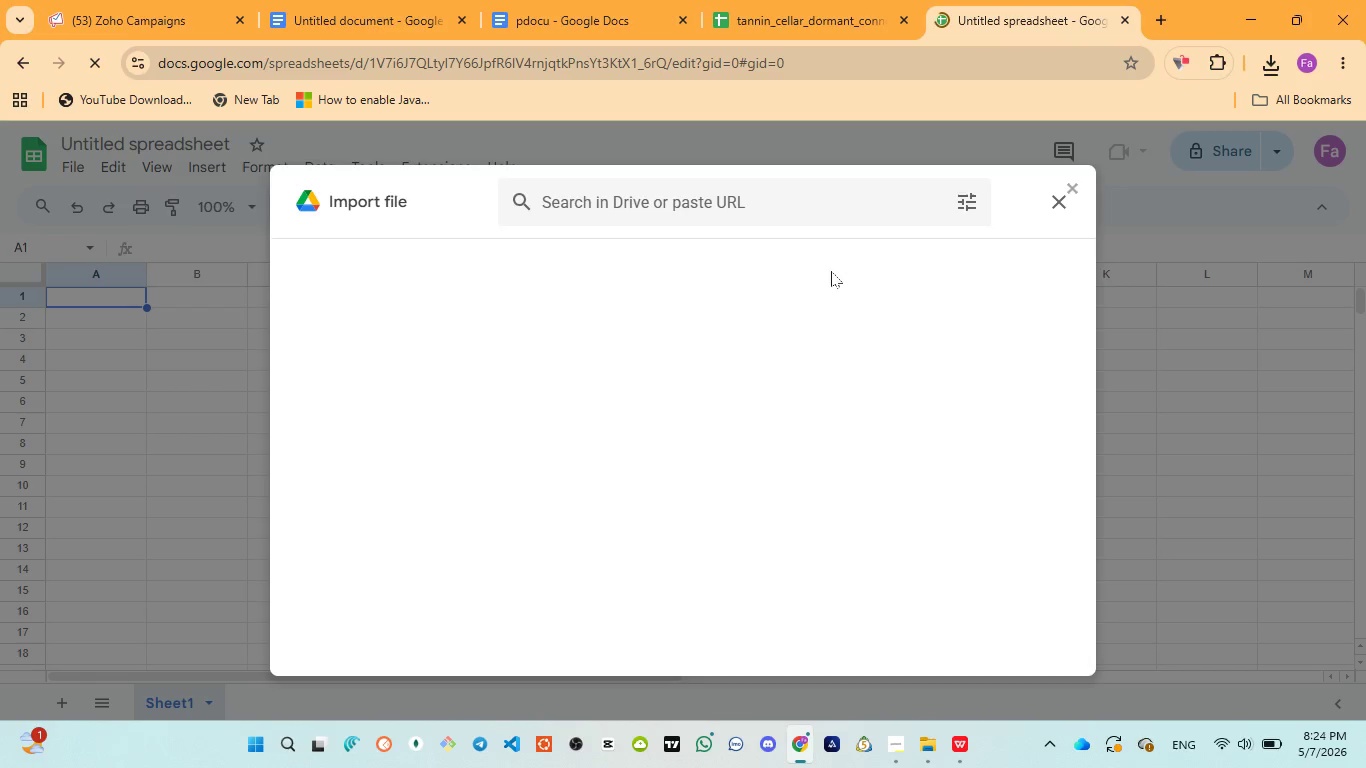 
left_click([629, 260])
 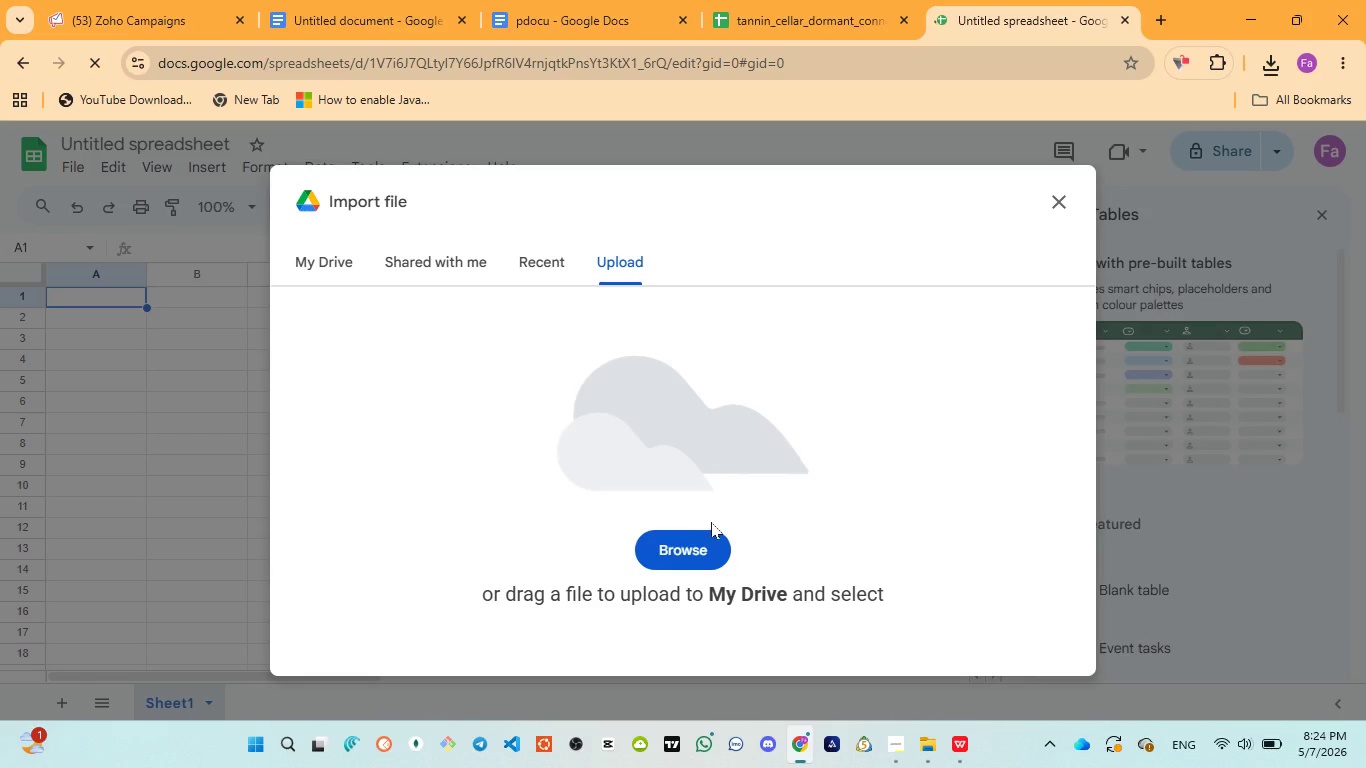 
left_click([713, 536])
 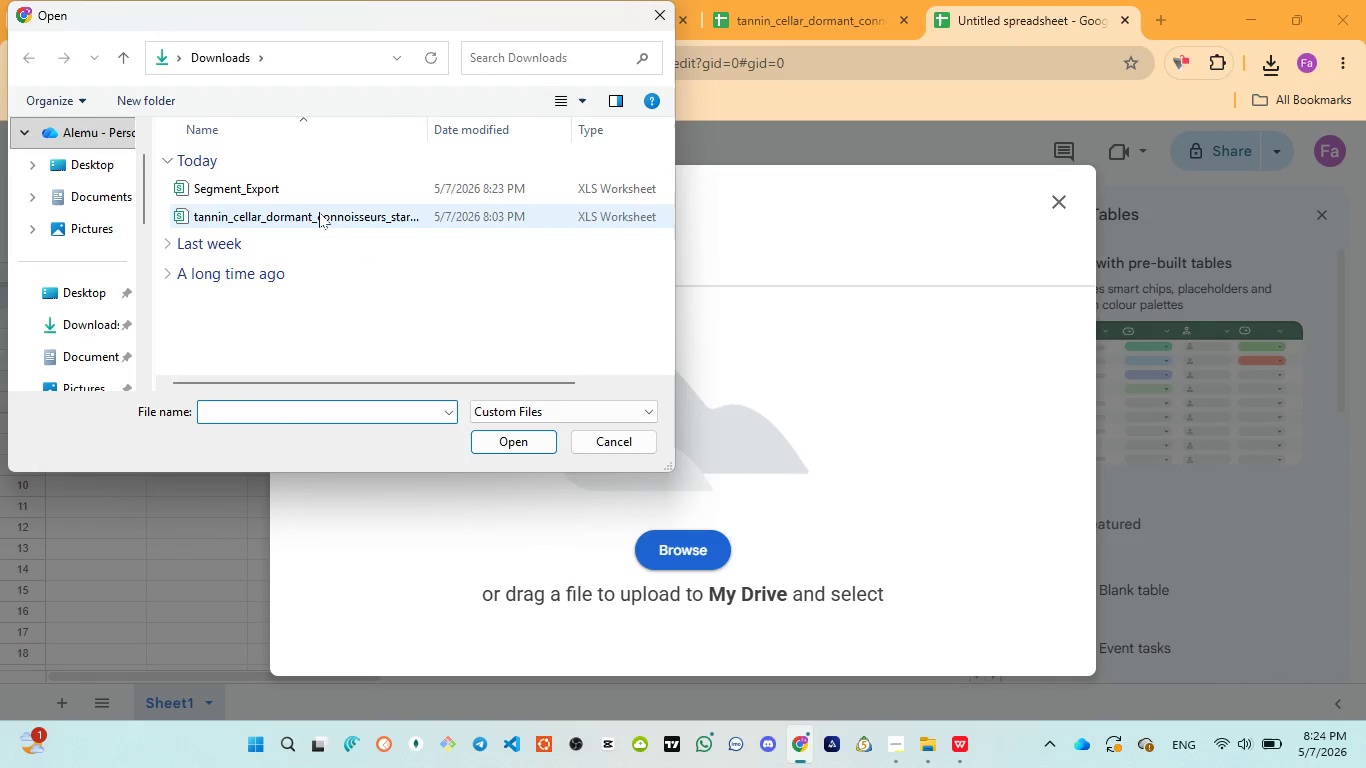 
left_click([293, 190])
 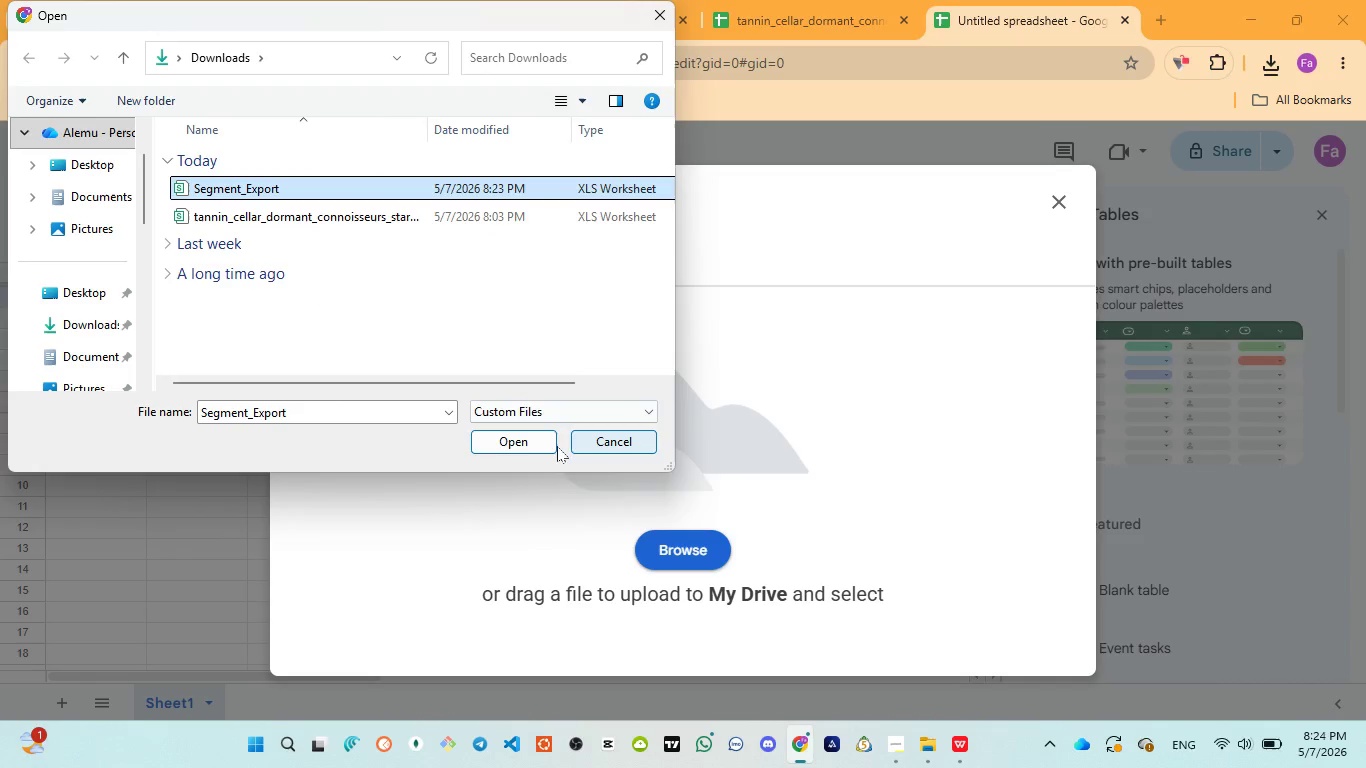 
left_click([541, 446])
 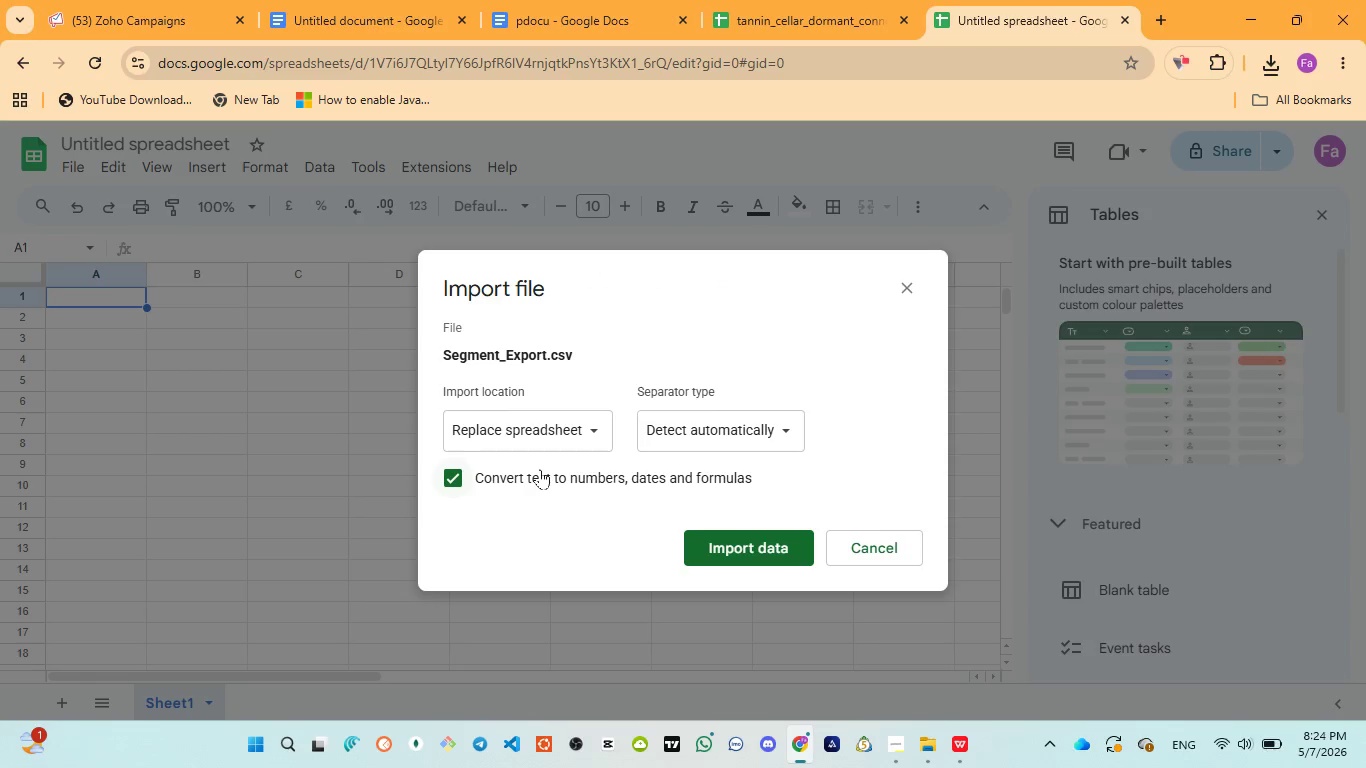 
wait(6.34)
 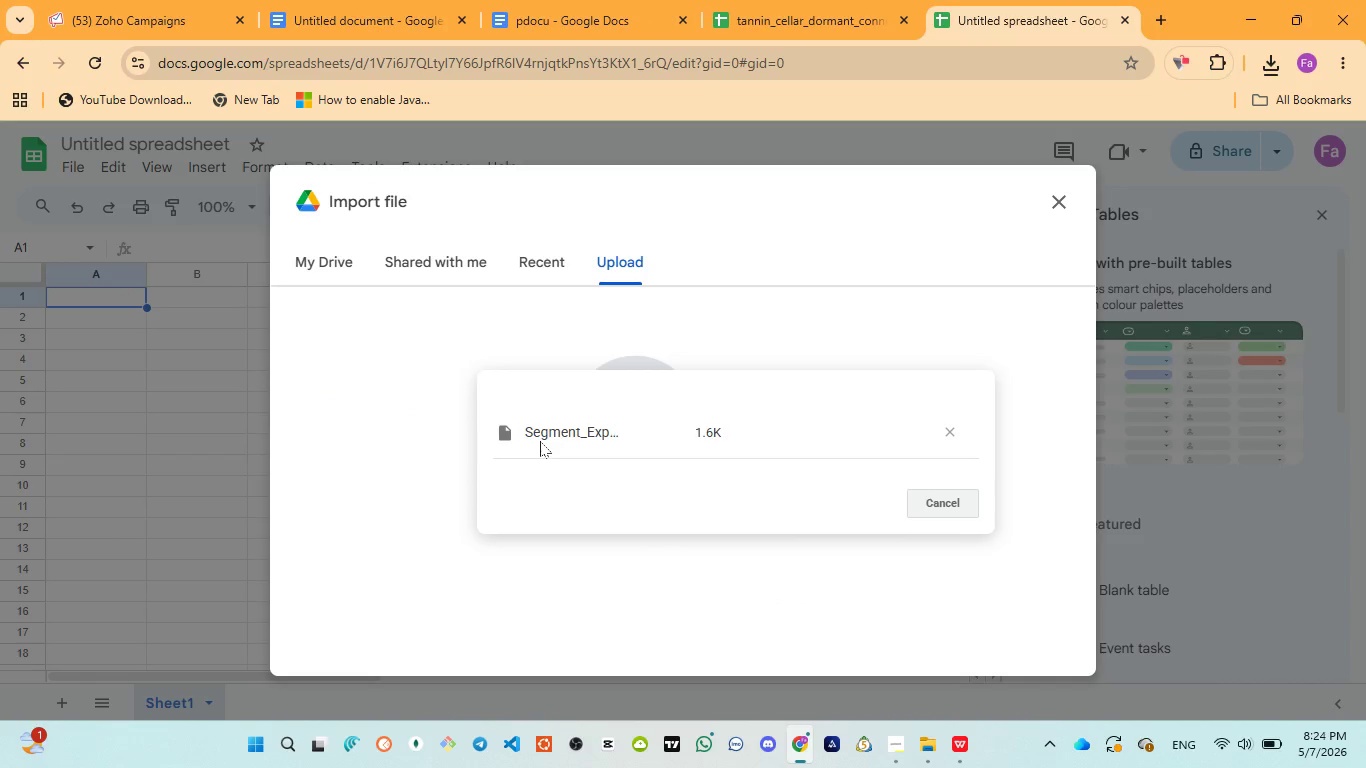 
left_click([733, 537])
 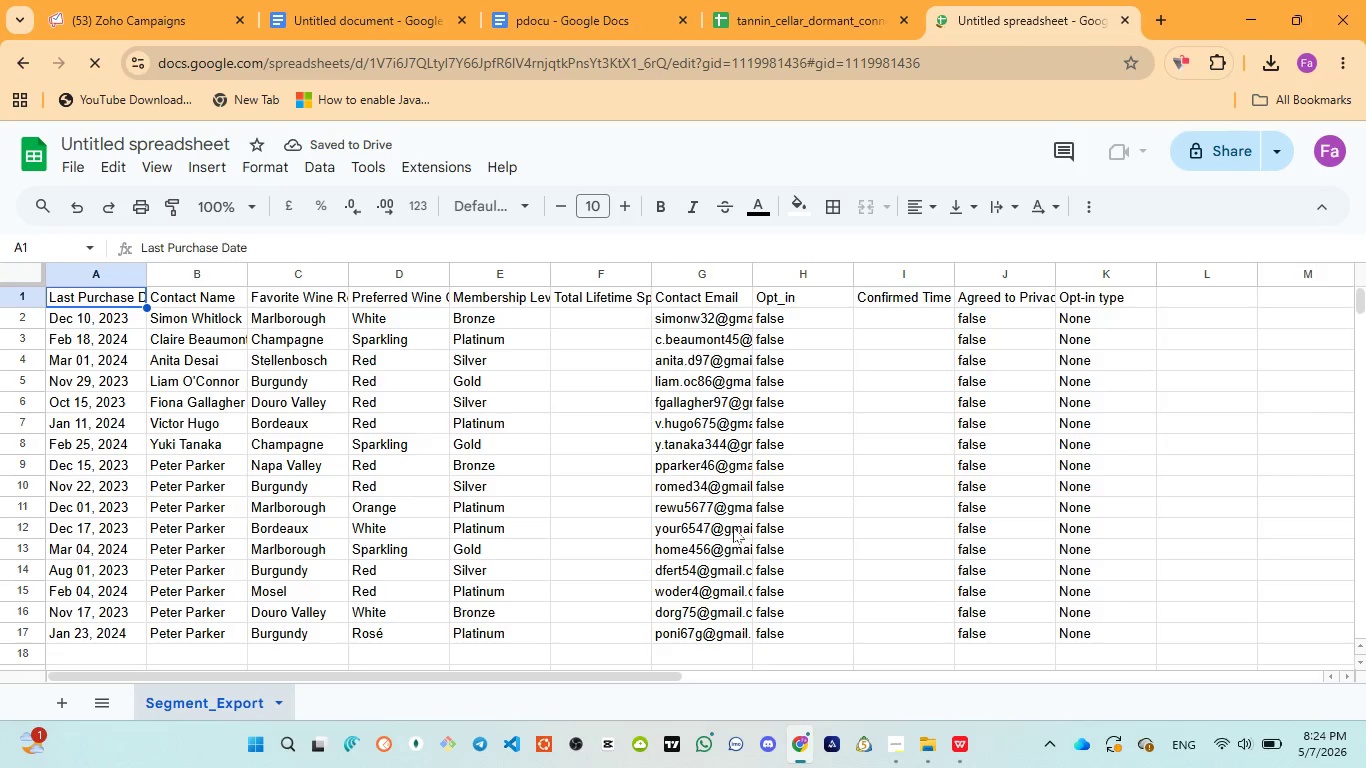 
wait(10.95)
 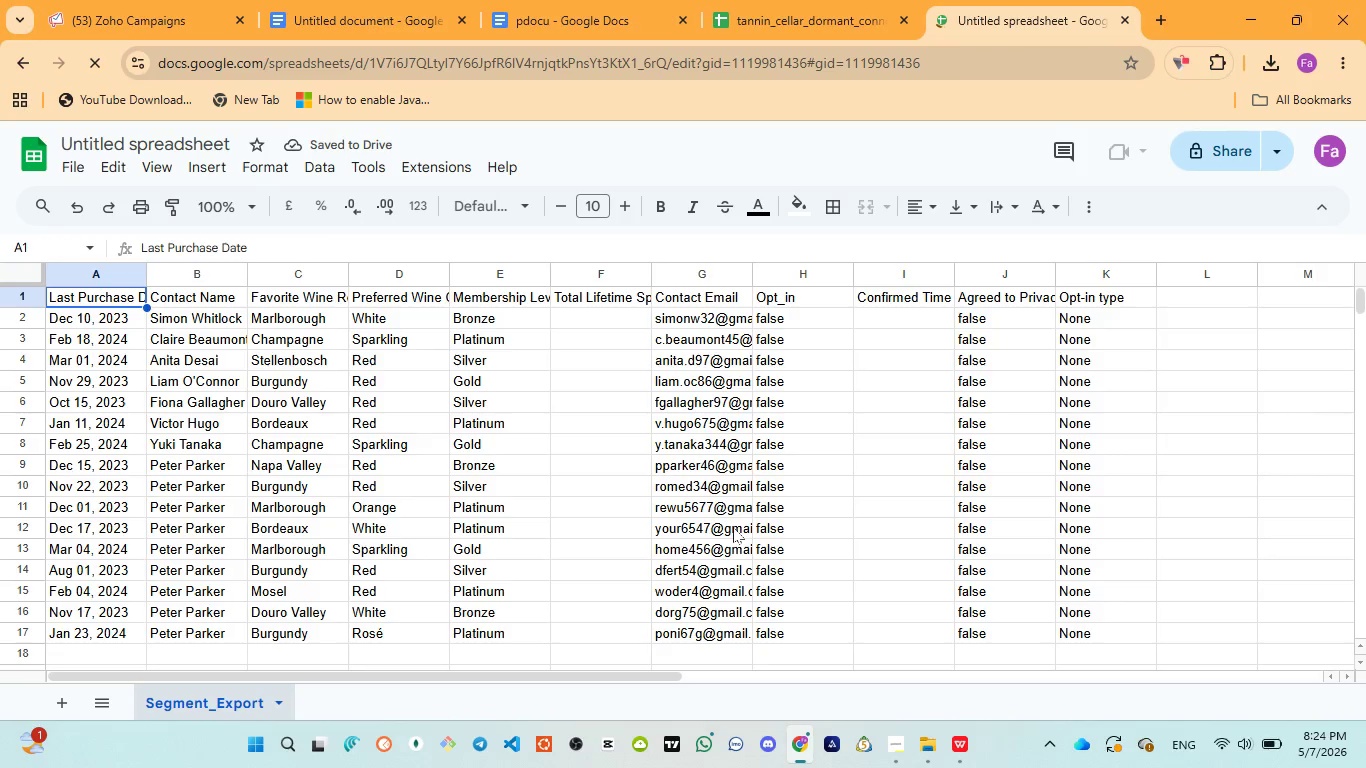 
scroll: coordinate [511, 400], scroll_direction: up, amount: 3.0
 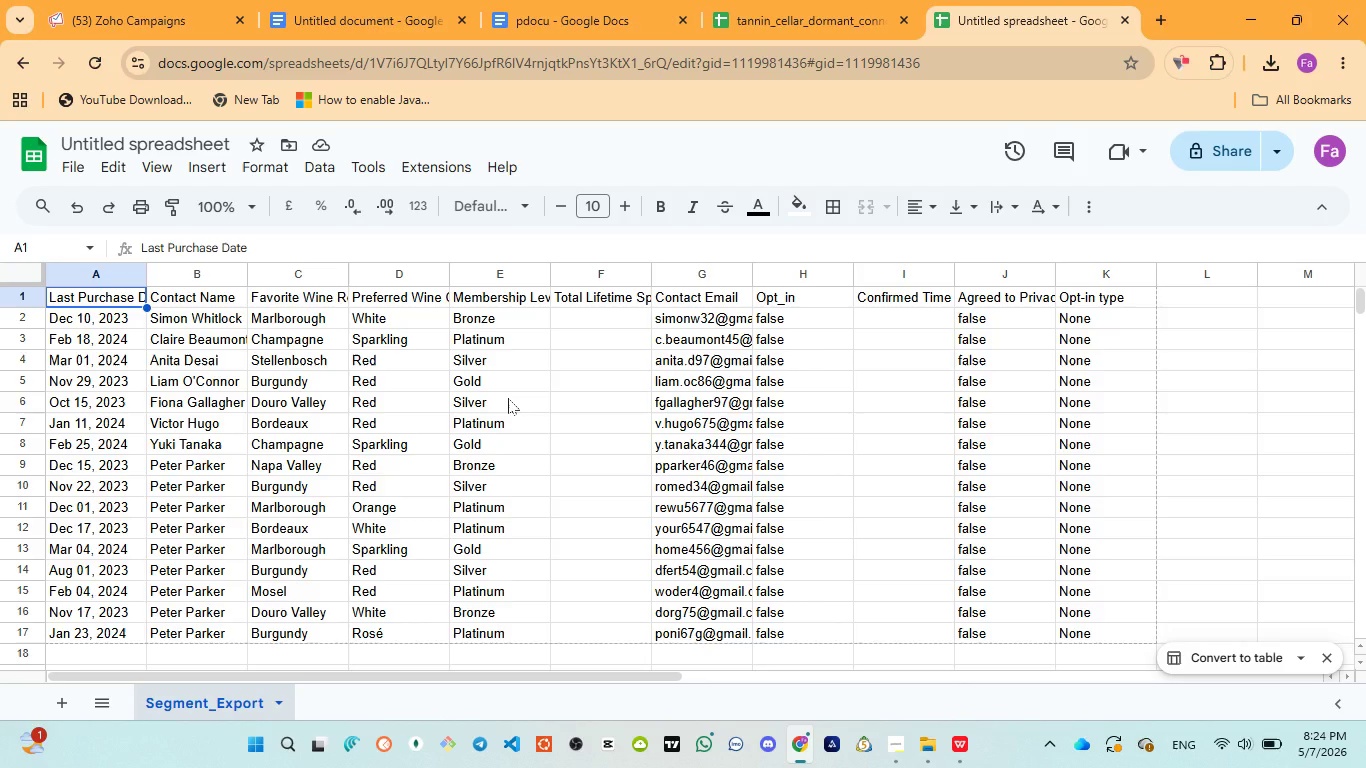 
wait(9.58)
 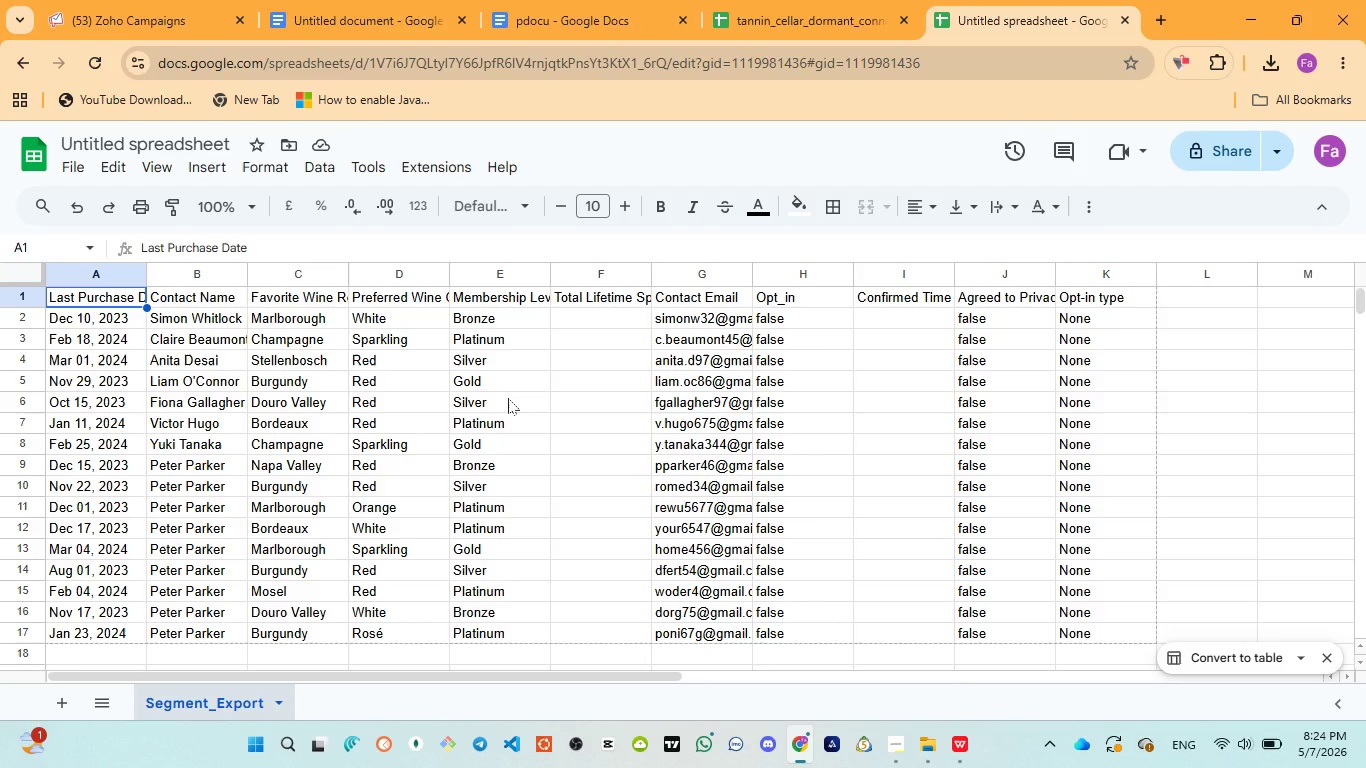 
left_click([93, 20])
 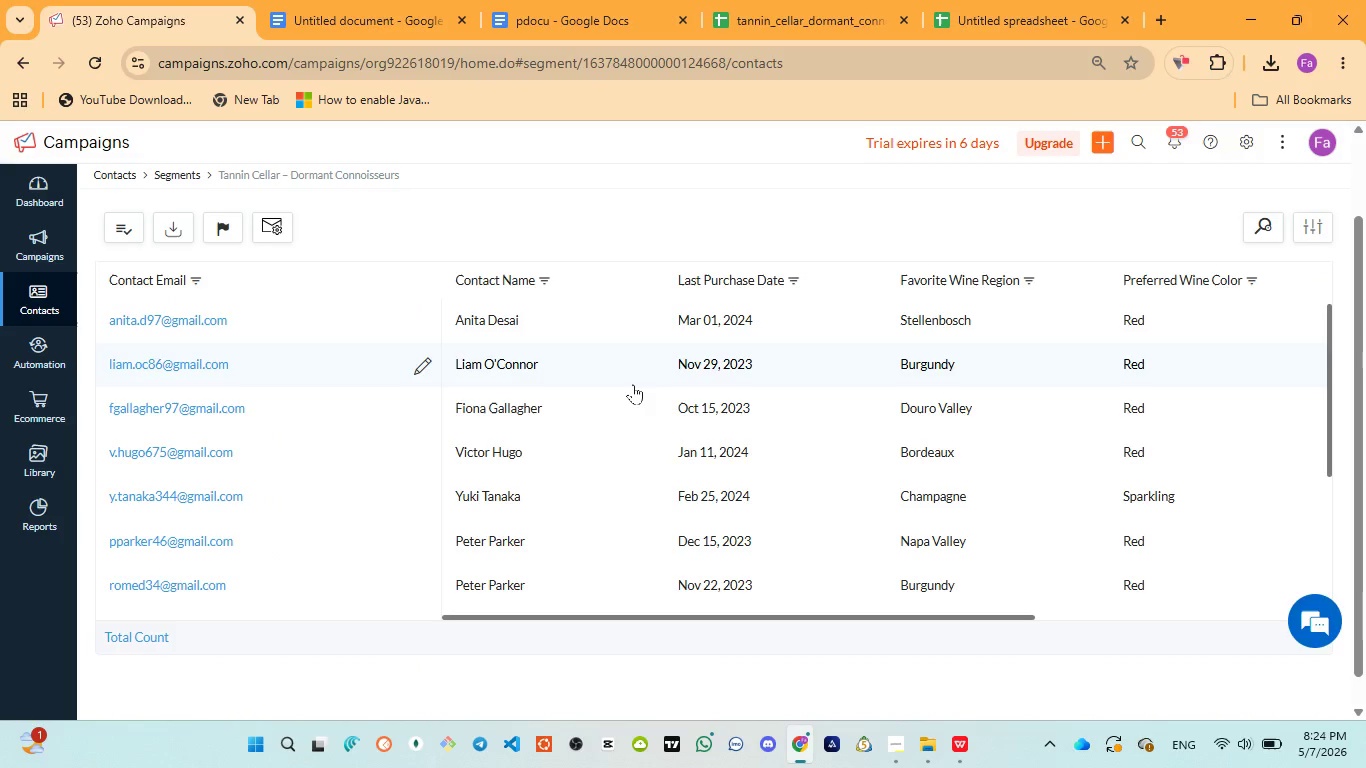 
scroll: coordinate [634, 299], scroll_direction: up, amount: 11.0
 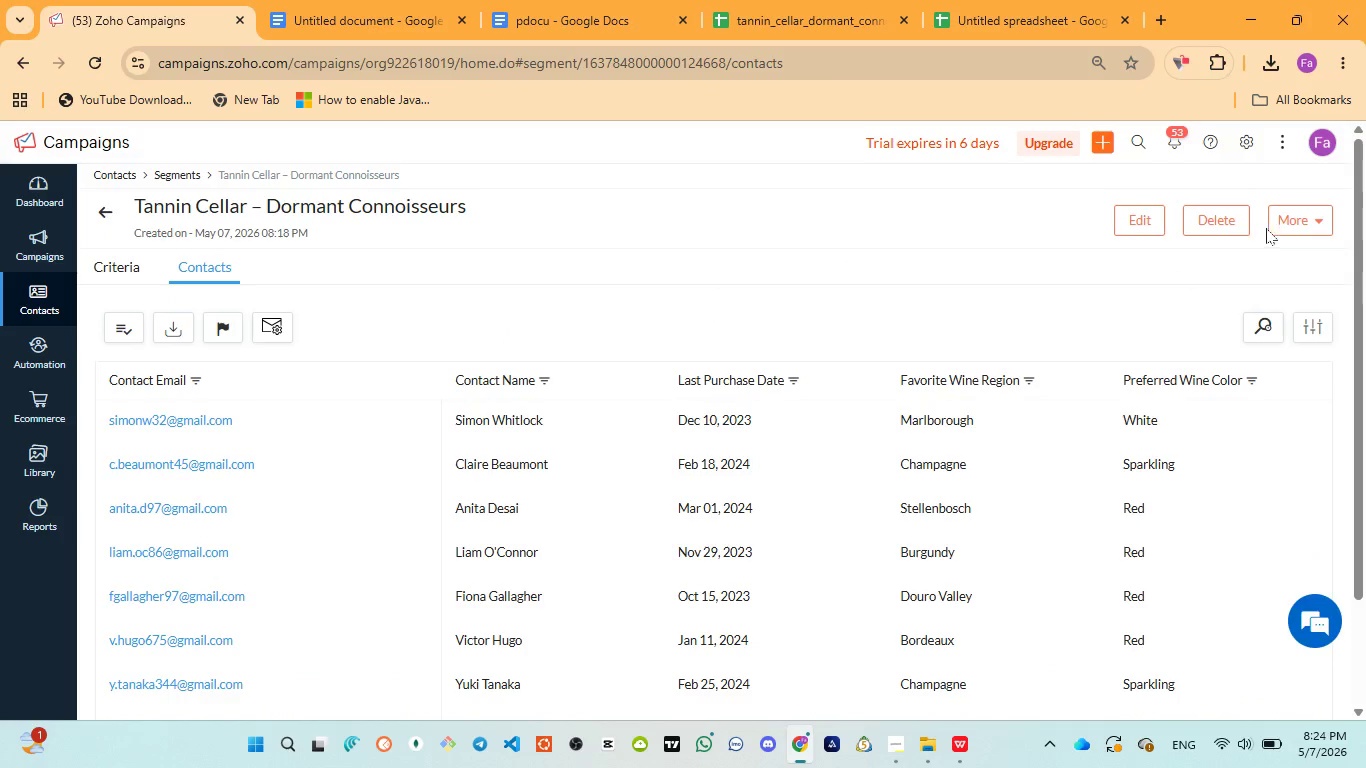 
left_click([1275, 224])
 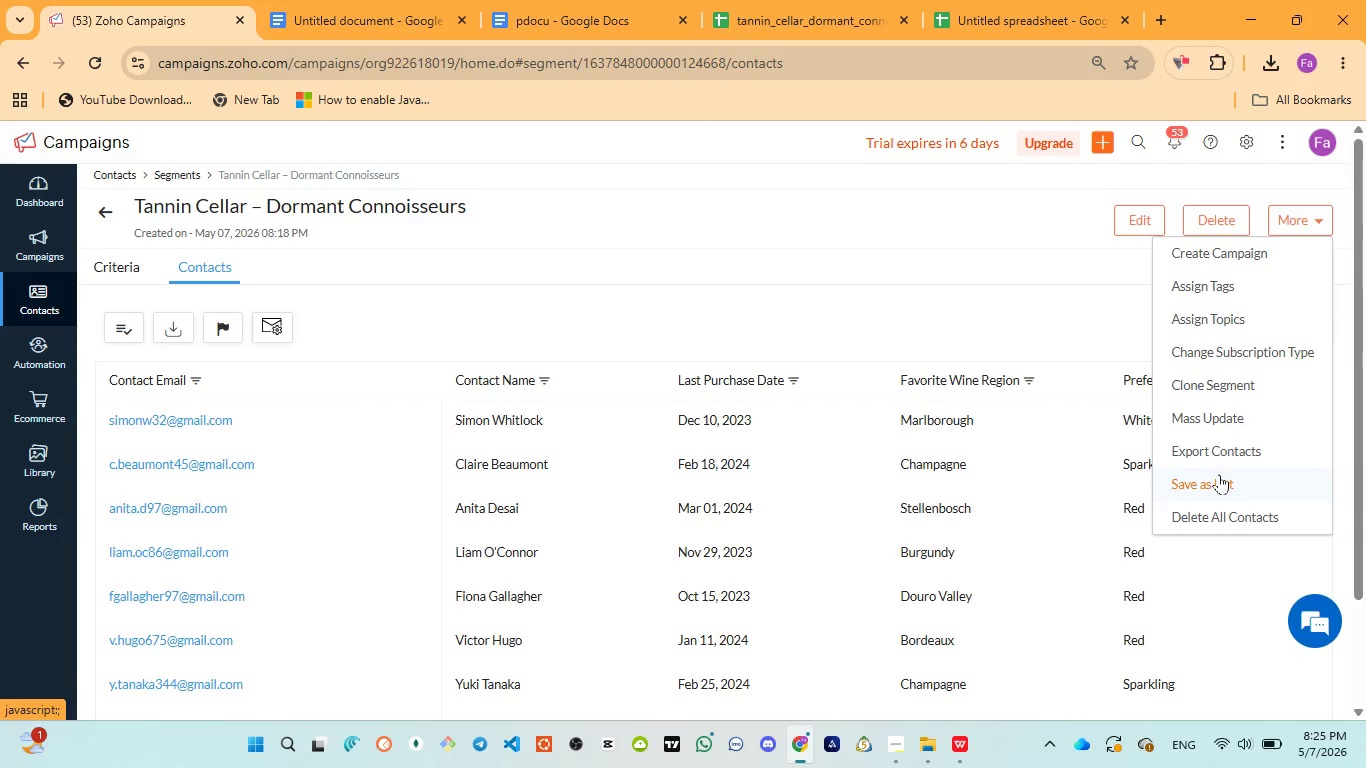 
left_click([1203, 441])
 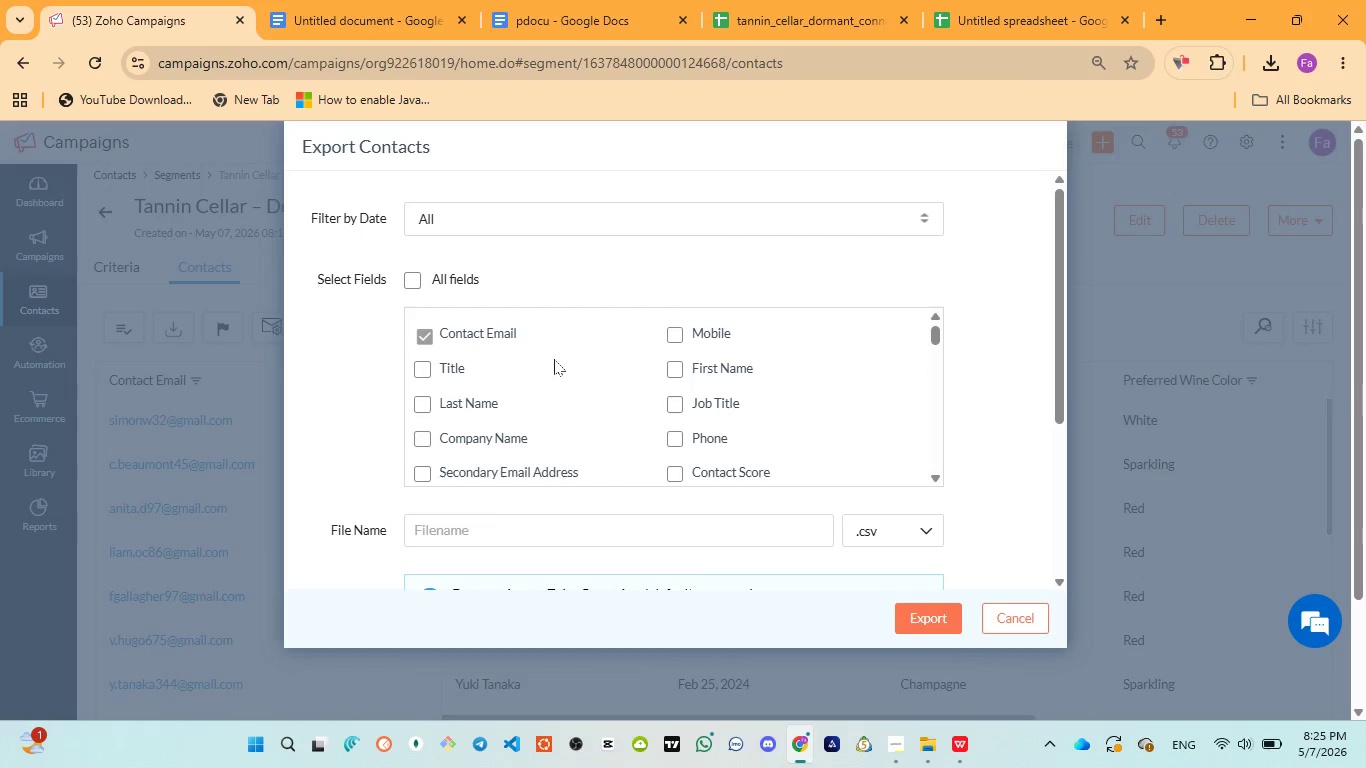 
scroll: coordinate [455, 371], scroll_direction: up, amount: 6.0
 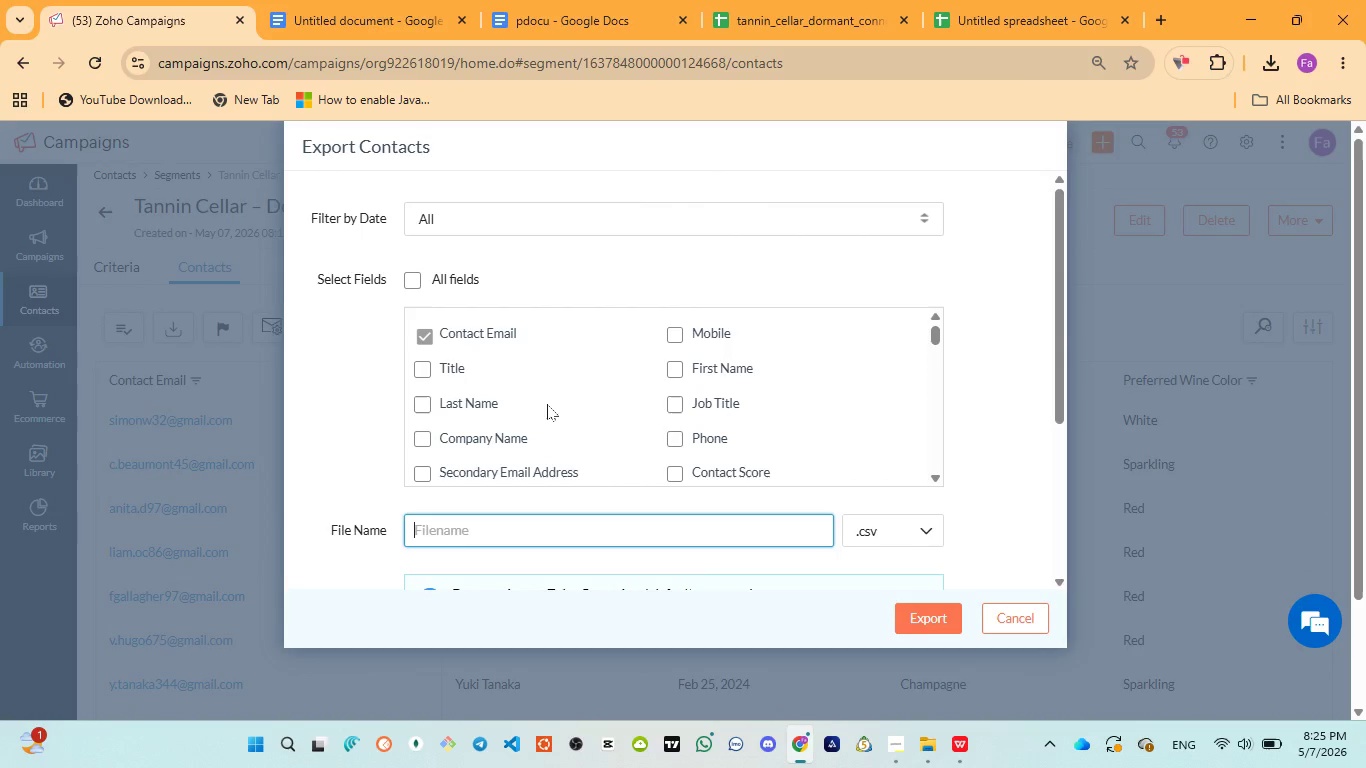 
scroll: coordinate [545, 414], scroll_direction: down, amount: 5.0
 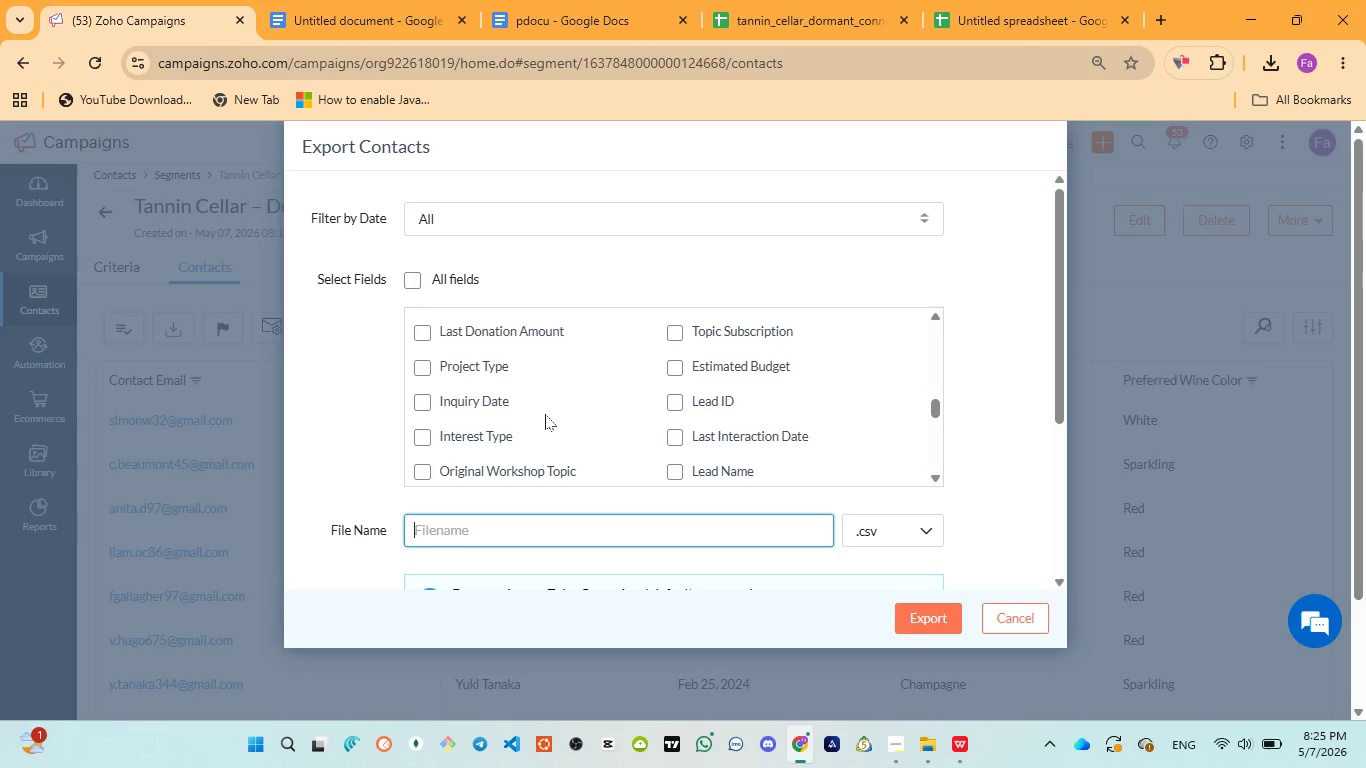 
scroll: coordinate [544, 415], scroll_direction: down, amount: 2.0
 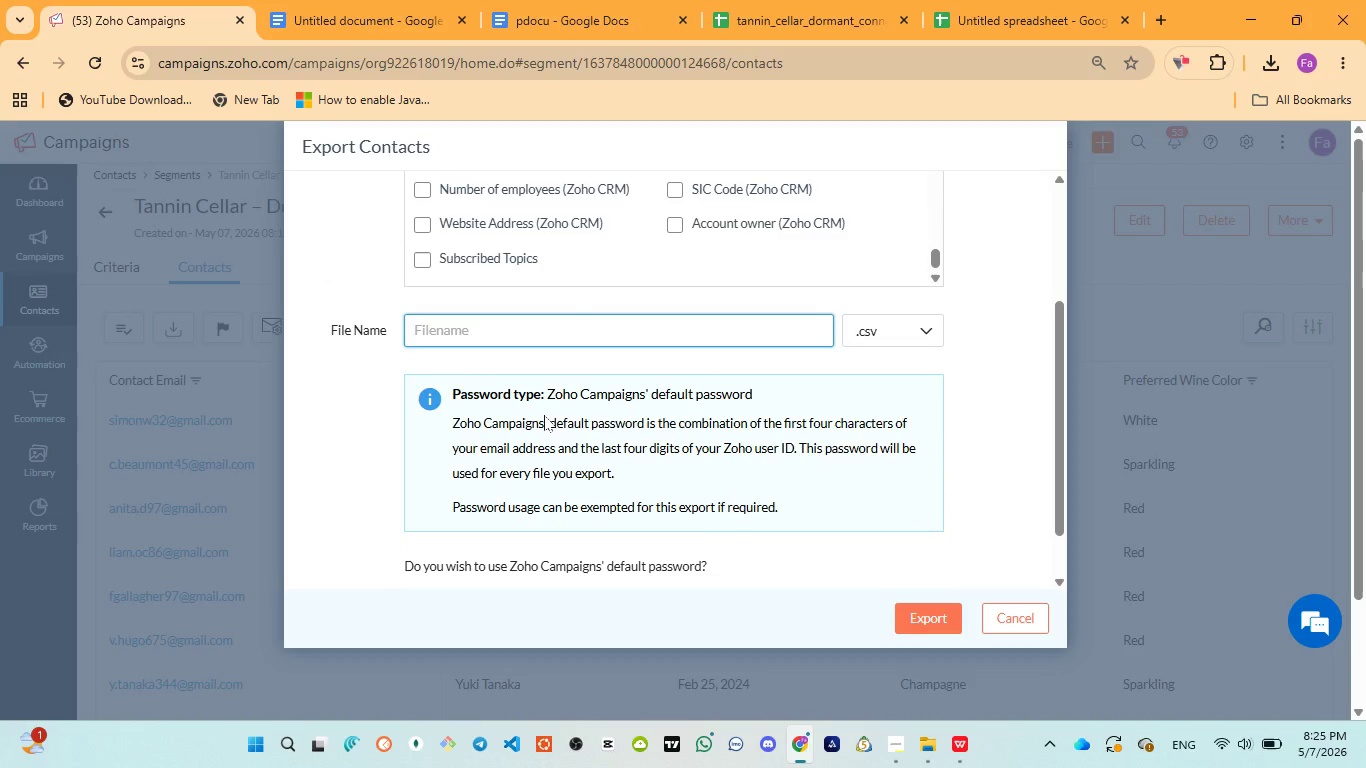 
scroll: coordinate [862, 406], scroll_direction: up, amount: 4.0
 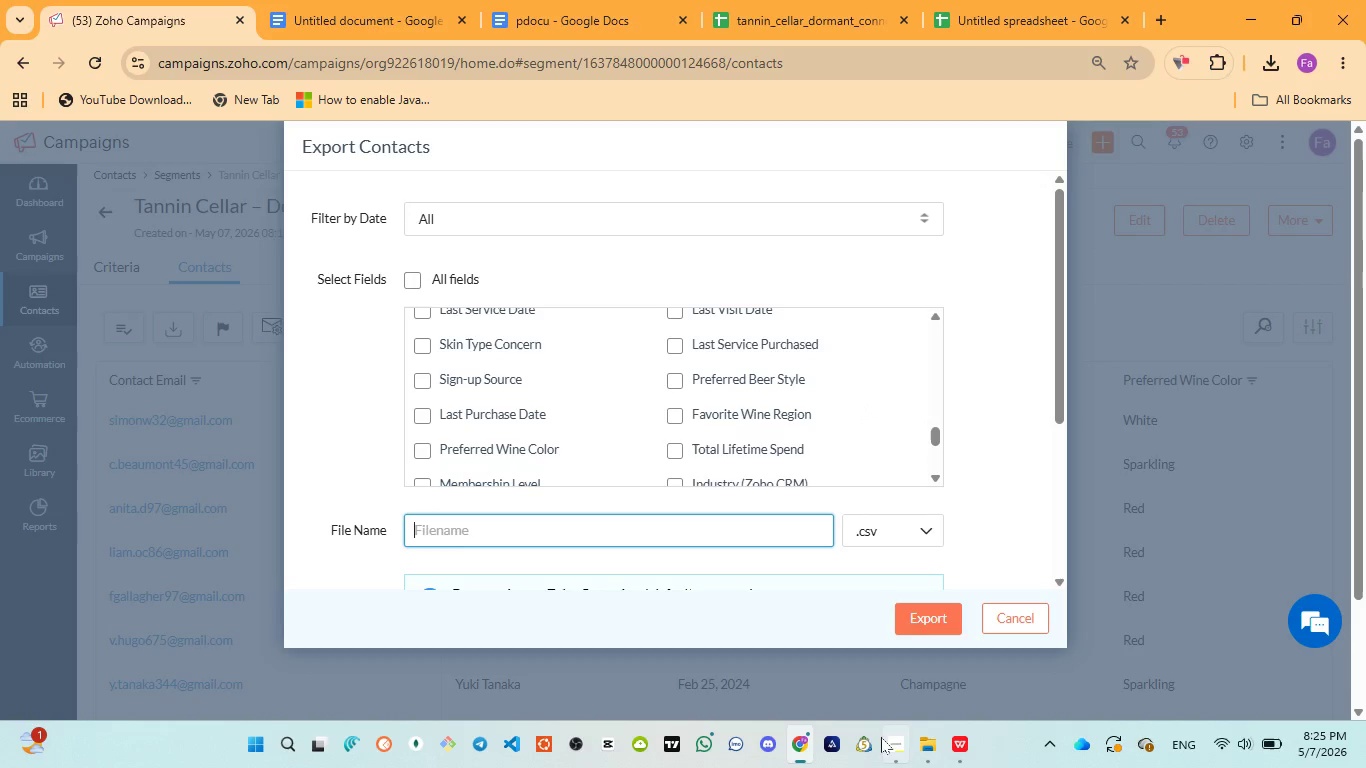 
mouse_move([820, 728])
 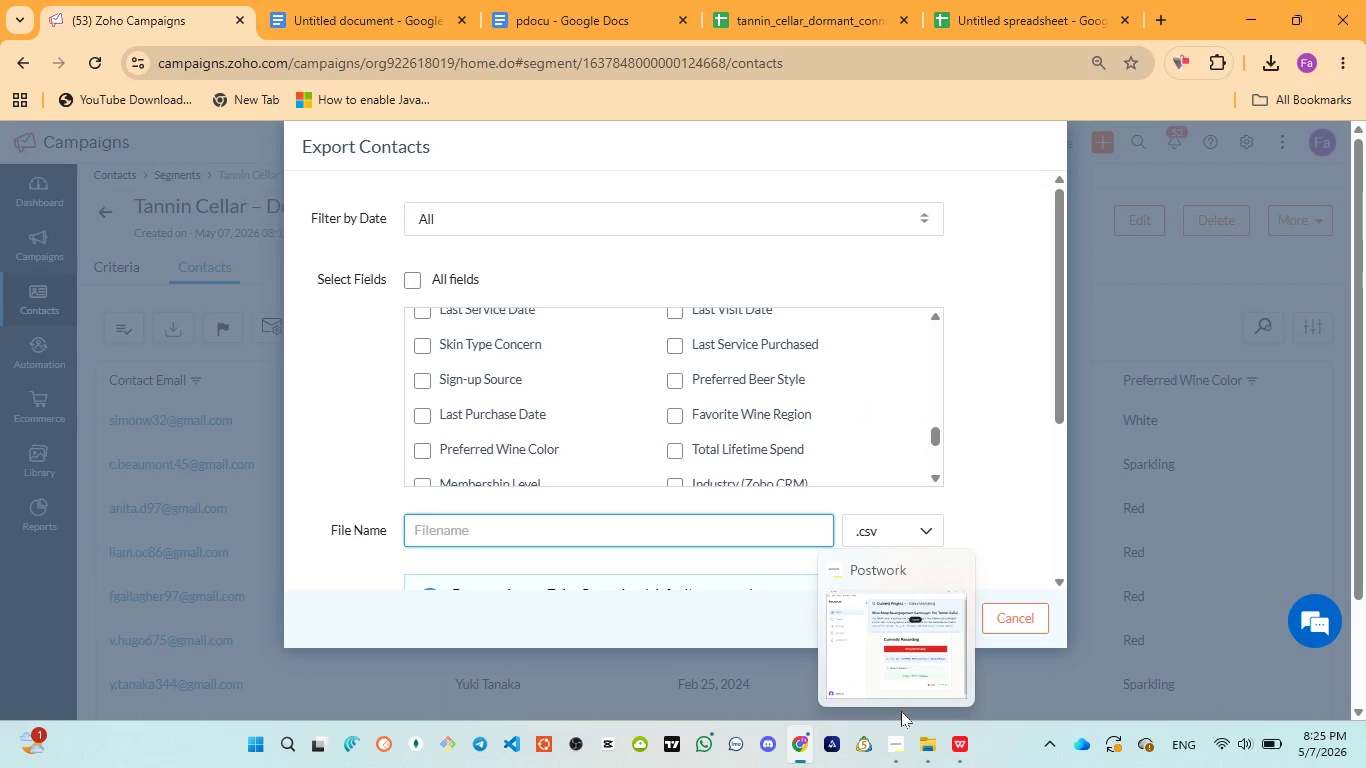 
wait(9.86)
 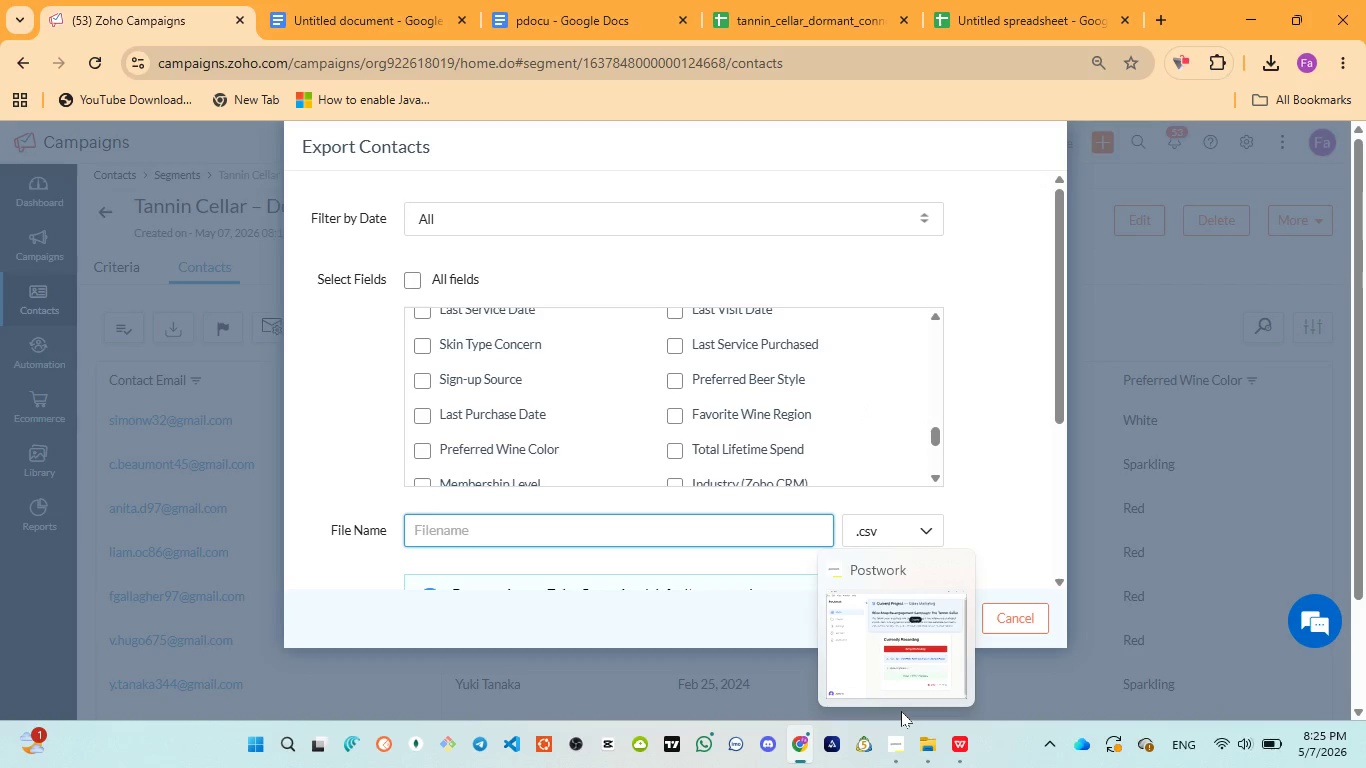 
scroll: coordinate [697, 422], scroll_direction: down, amount: 8.0
 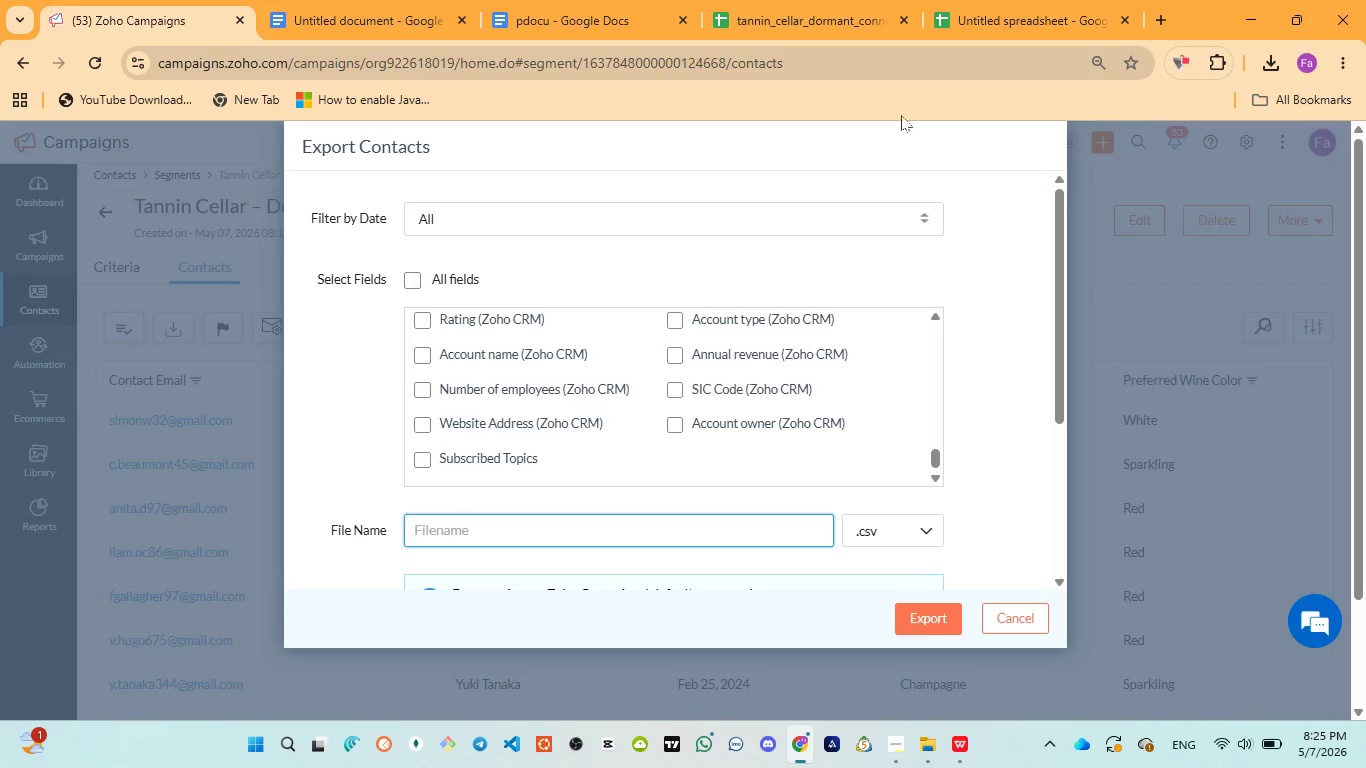 
left_click([1015, 0])
 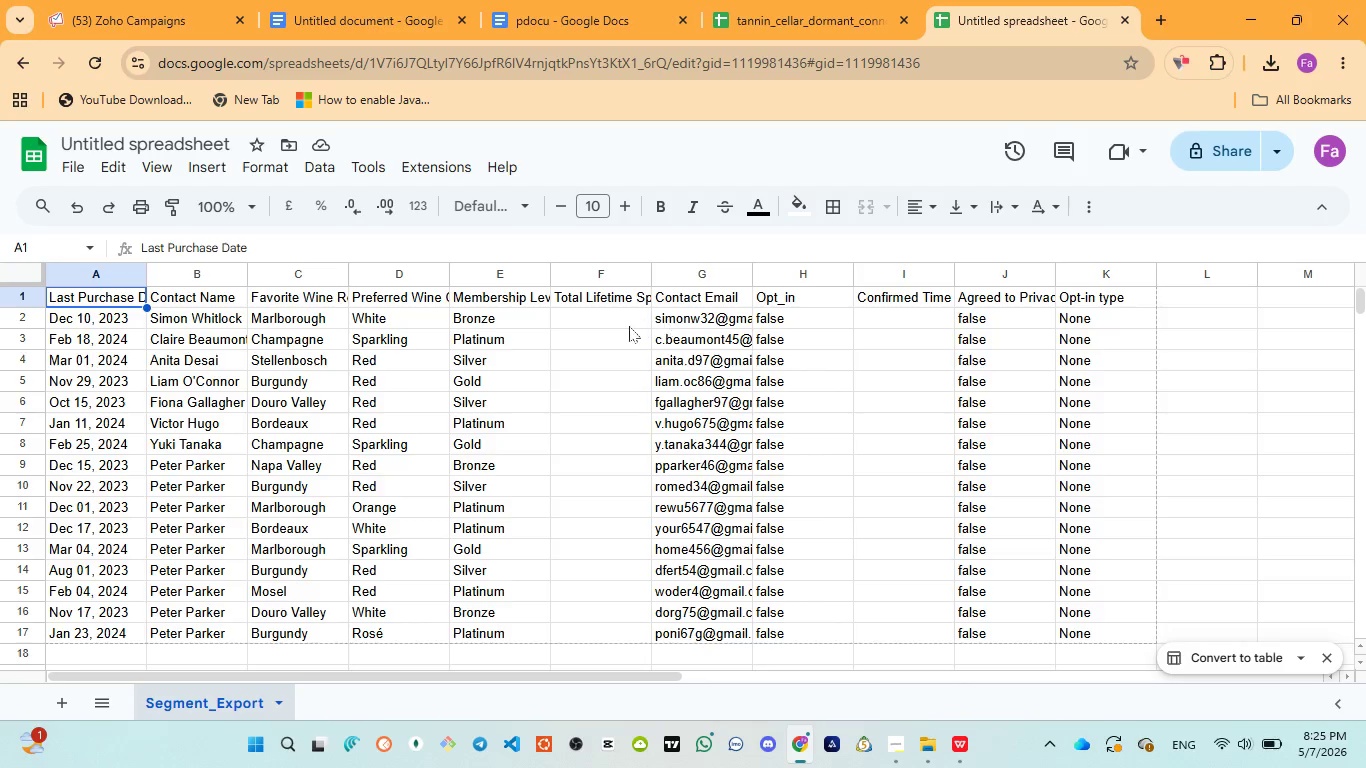 
left_click([599, 312])
 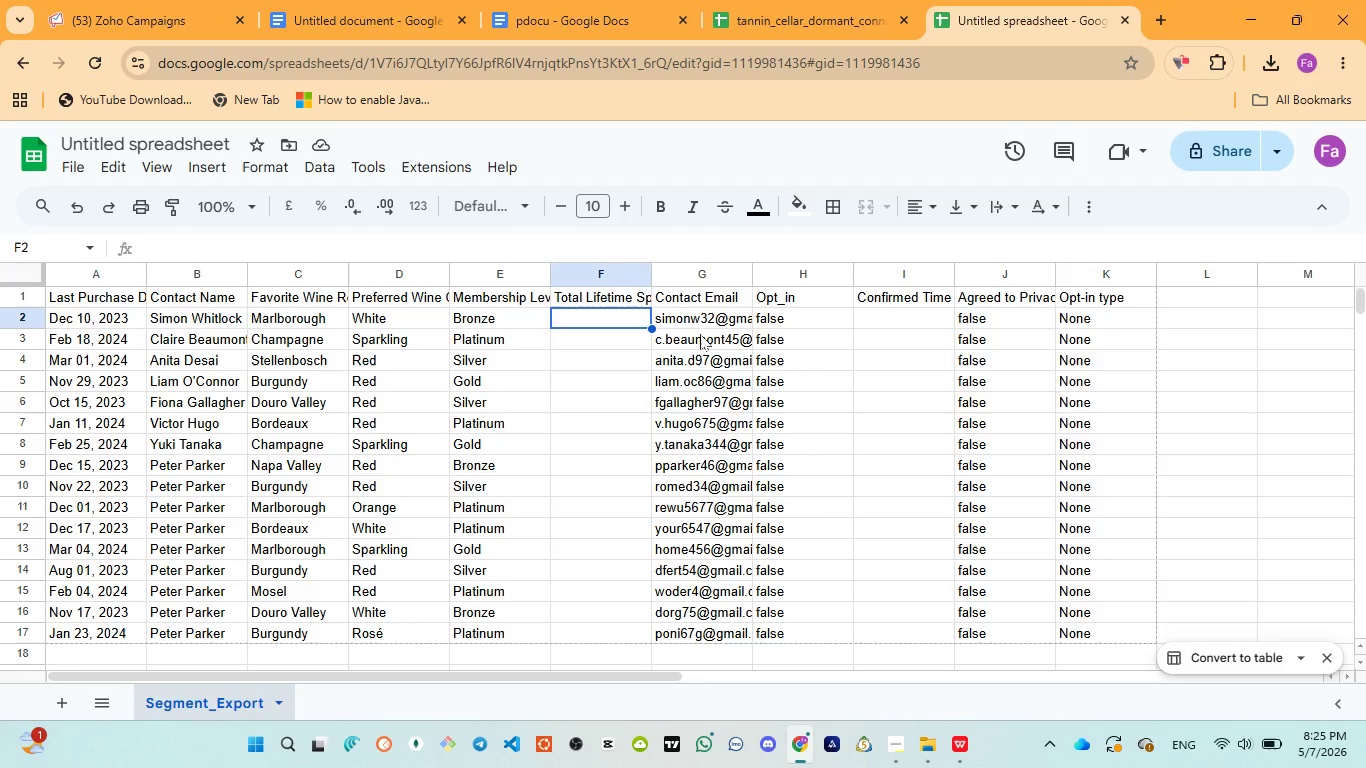 
wait(12.53)
 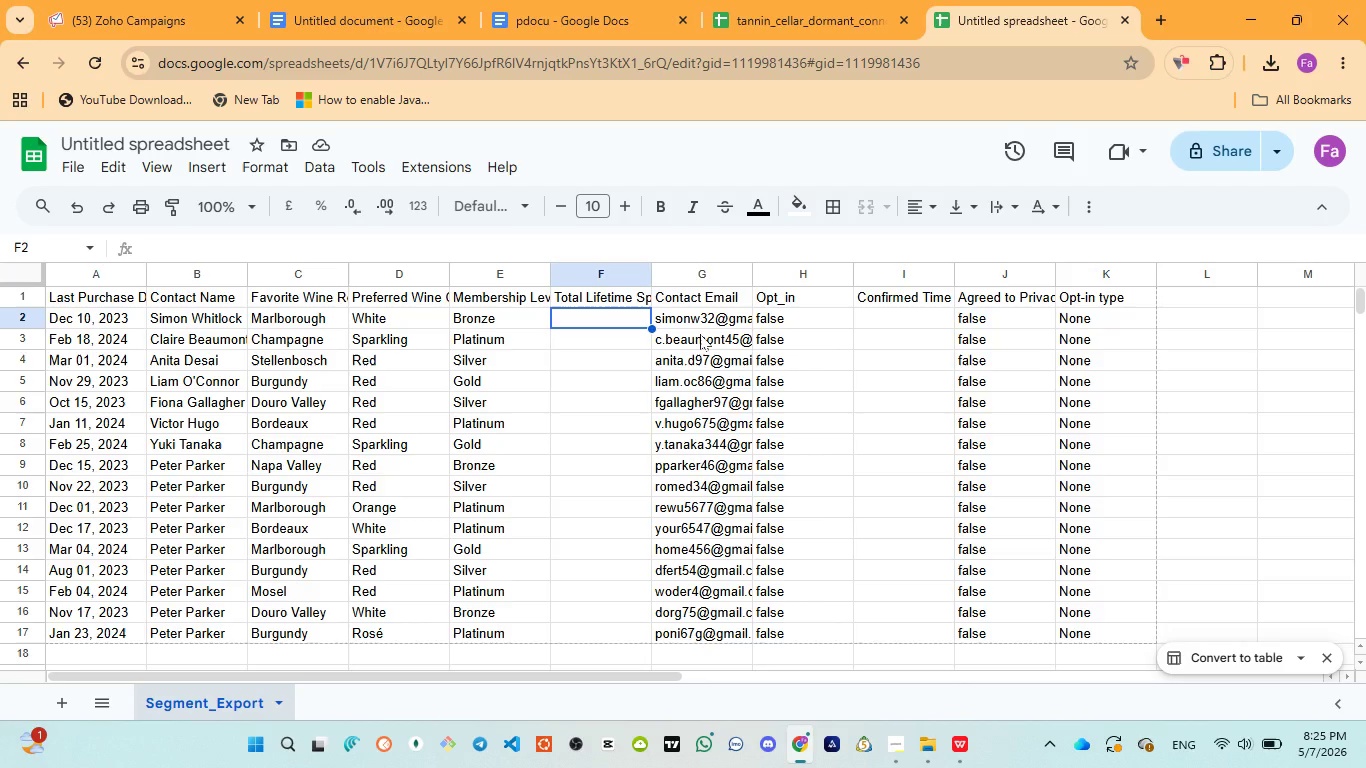 
left_click([93, 25])
 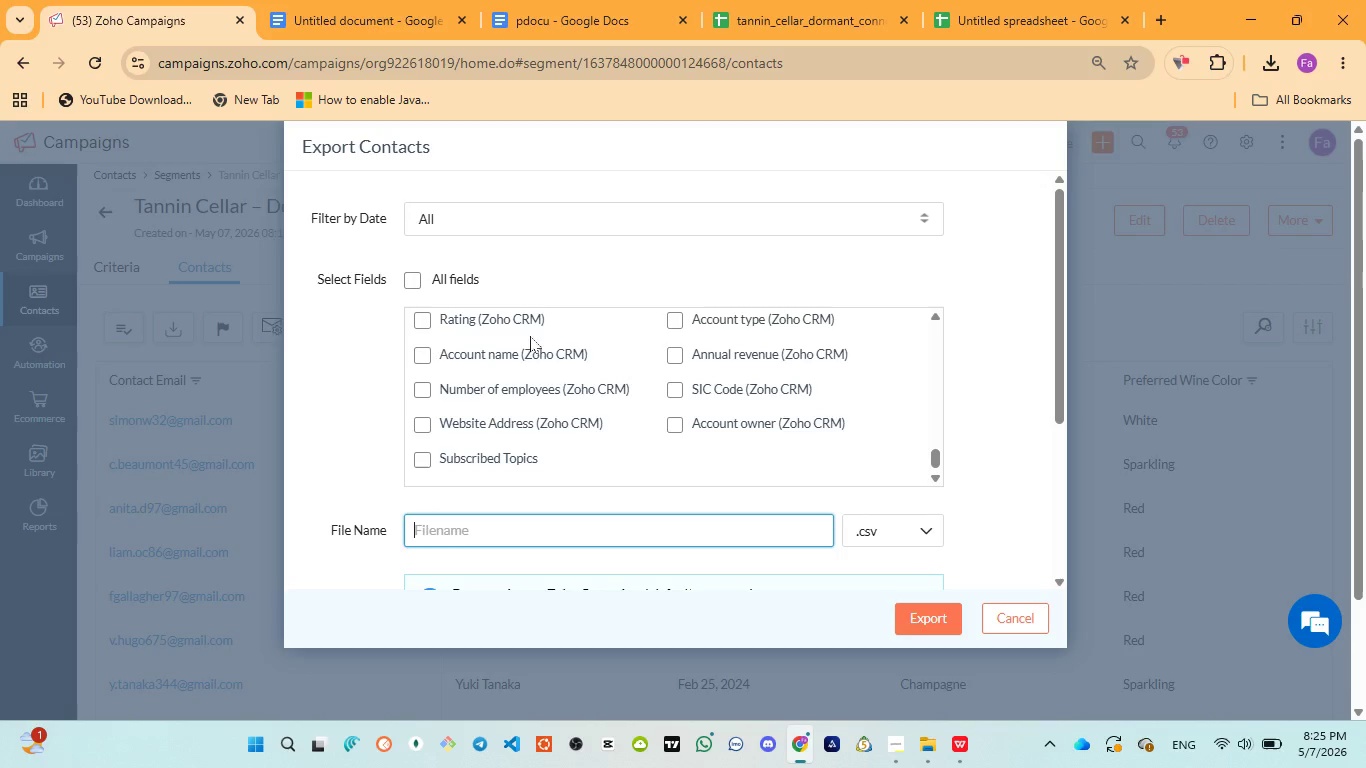 
scroll: coordinate [553, 374], scroll_direction: up, amount: 2.0
 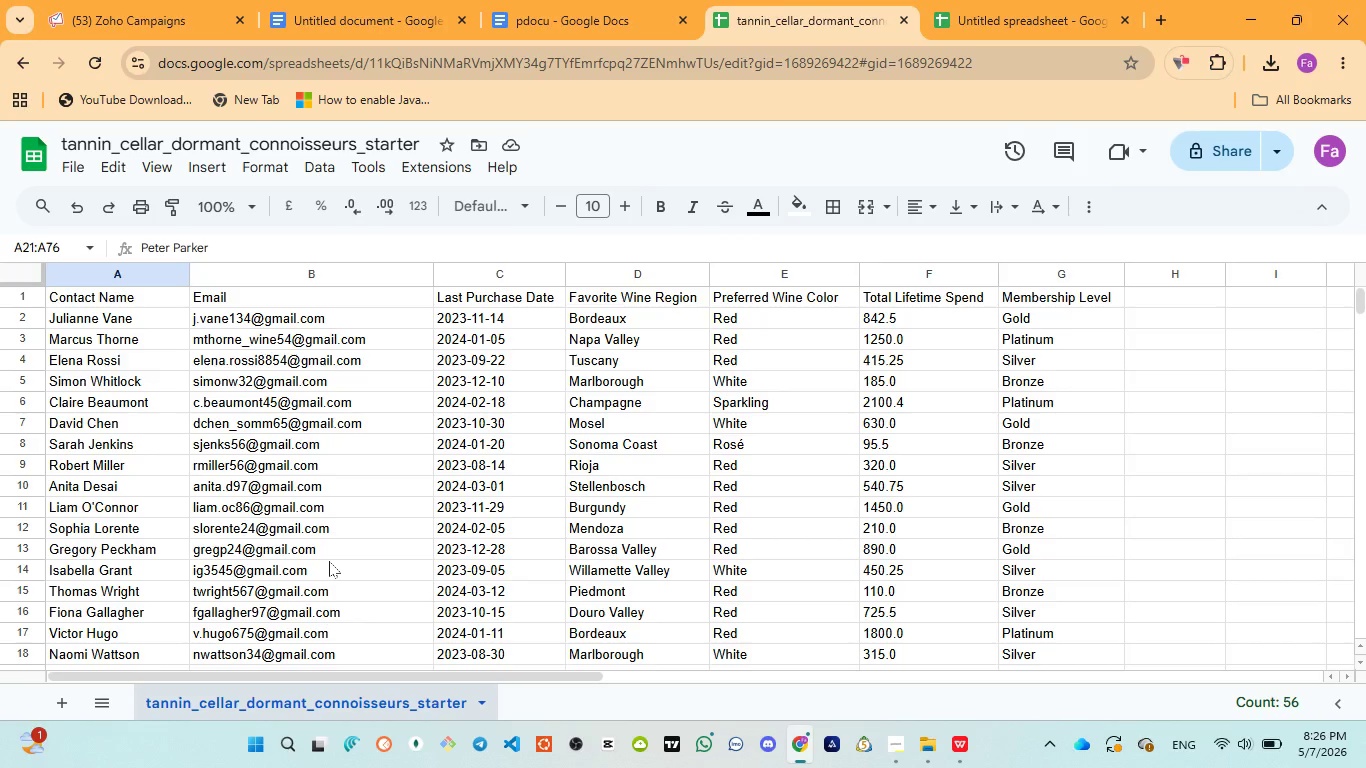 
wait(12.55)
 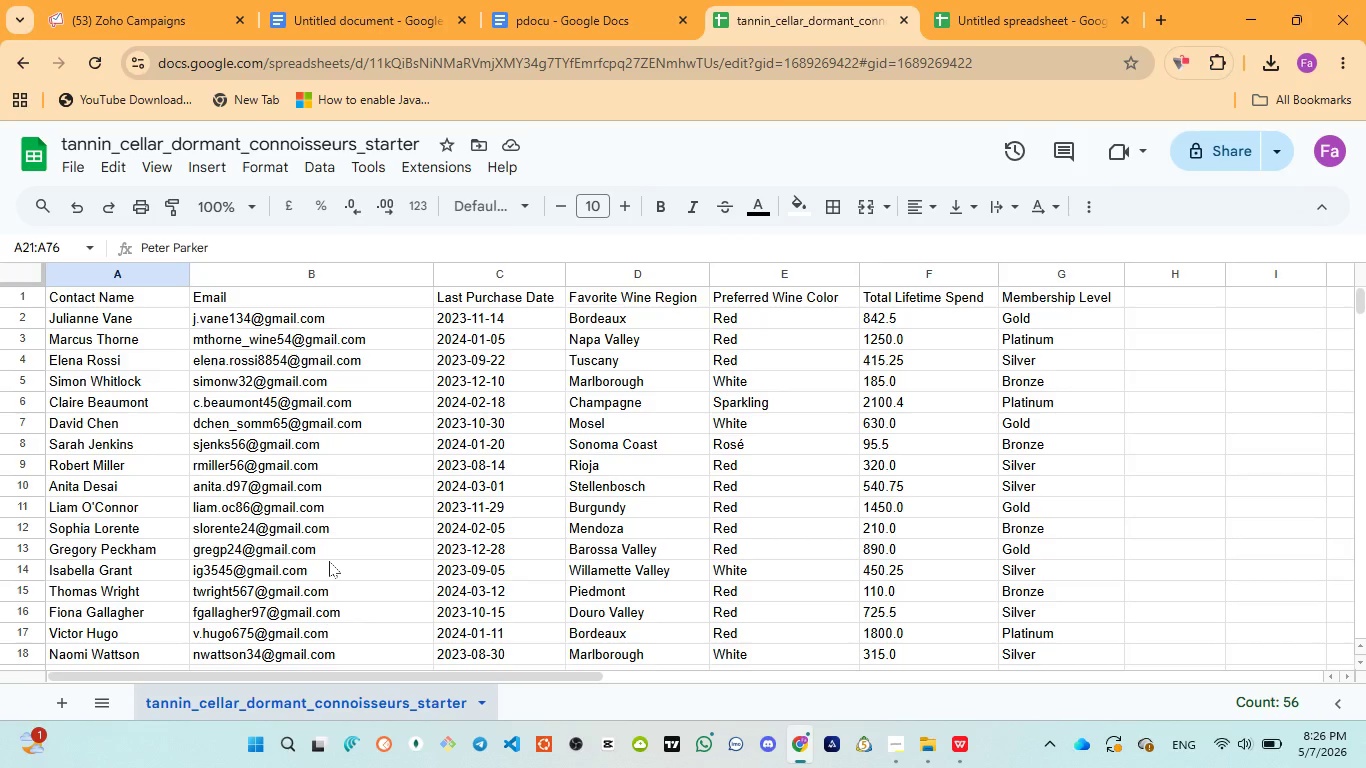 
left_click([115, 35])
 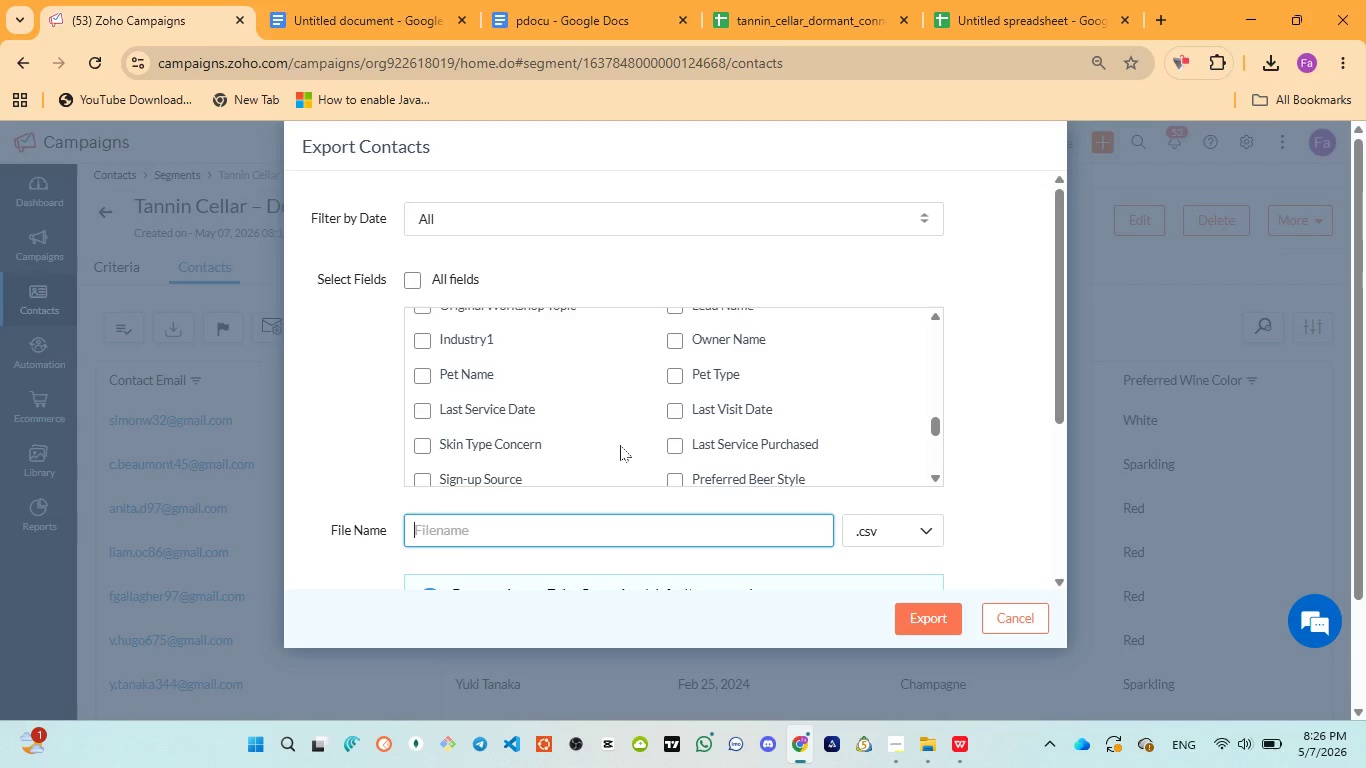 
scroll: coordinate [619, 440], scroll_direction: up, amount: 17.0
 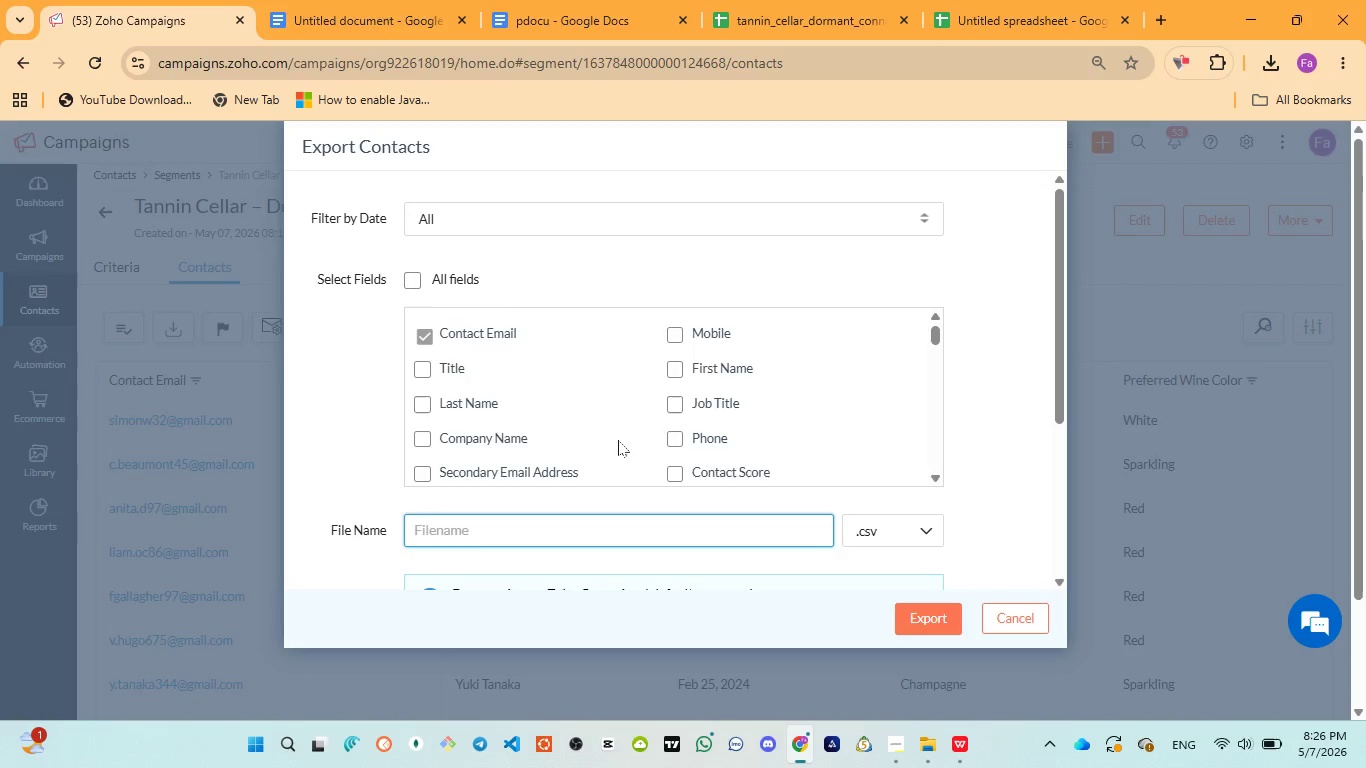 
scroll: coordinate [617, 442], scroll_direction: down, amount: 6.0
 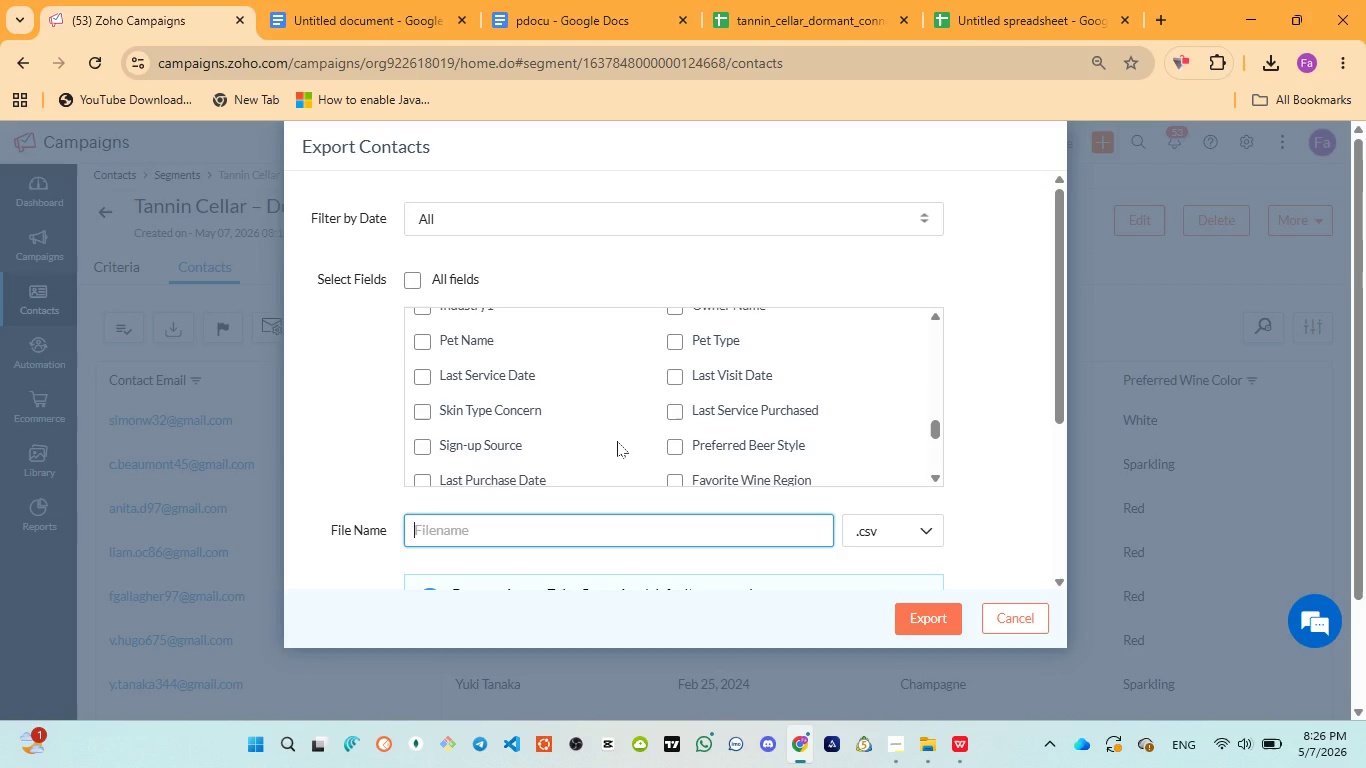 
wait(6.77)
 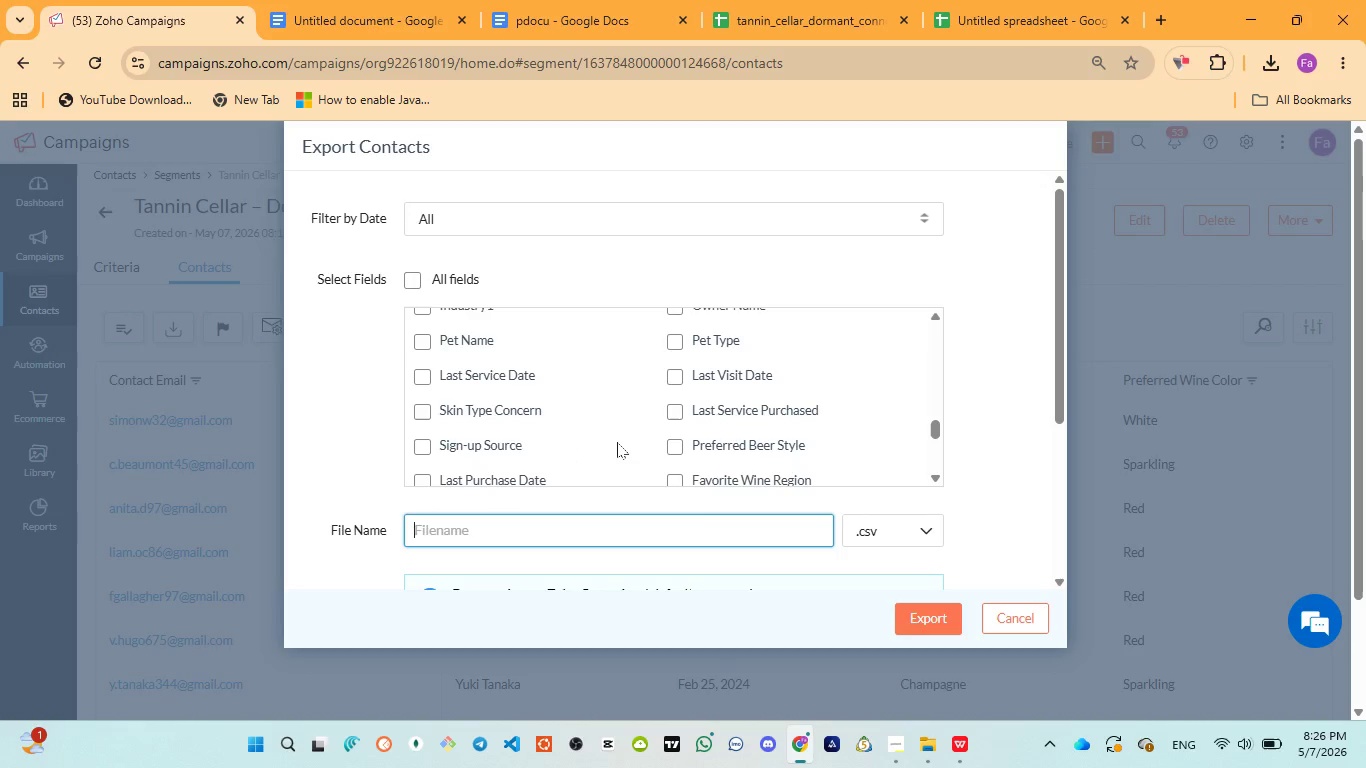 
scroll: coordinate [617, 441], scroll_direction: down, amount: 1.0
 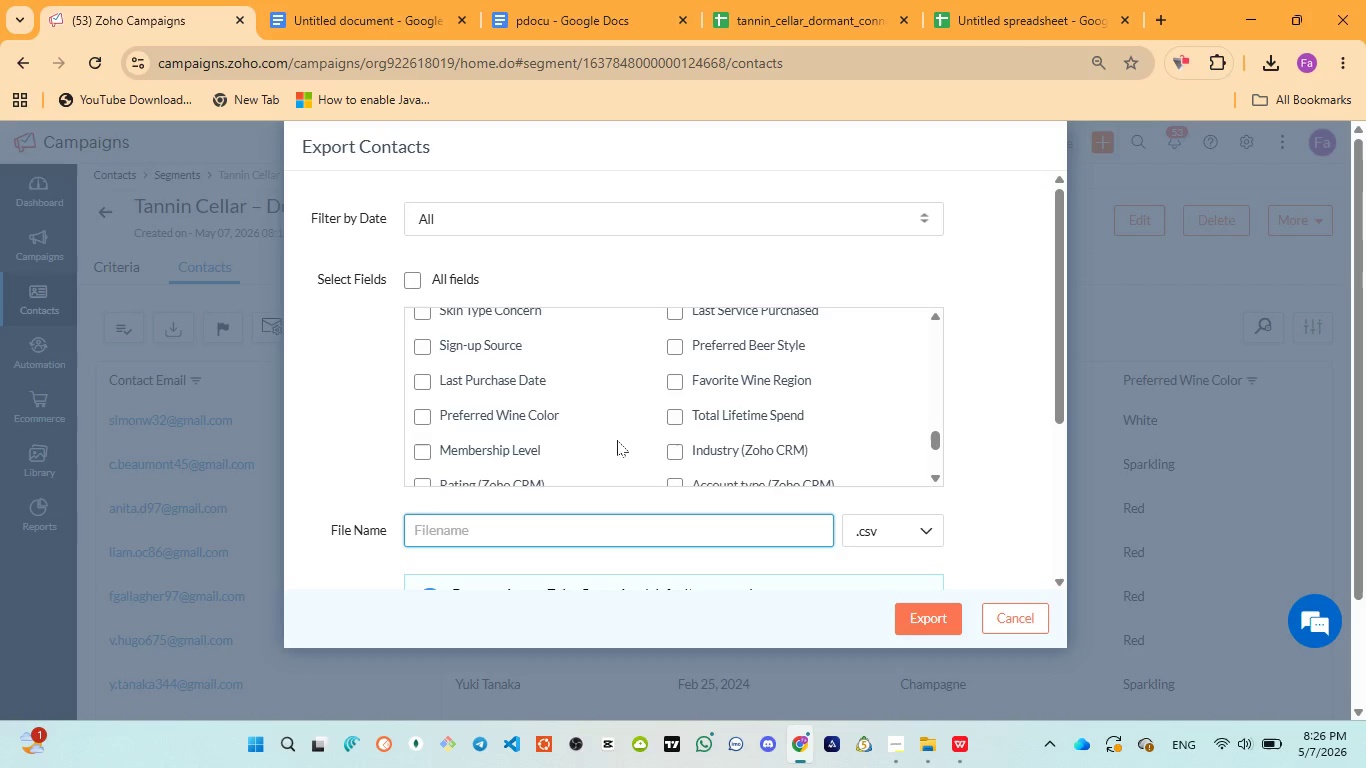 
wait(24.13)
 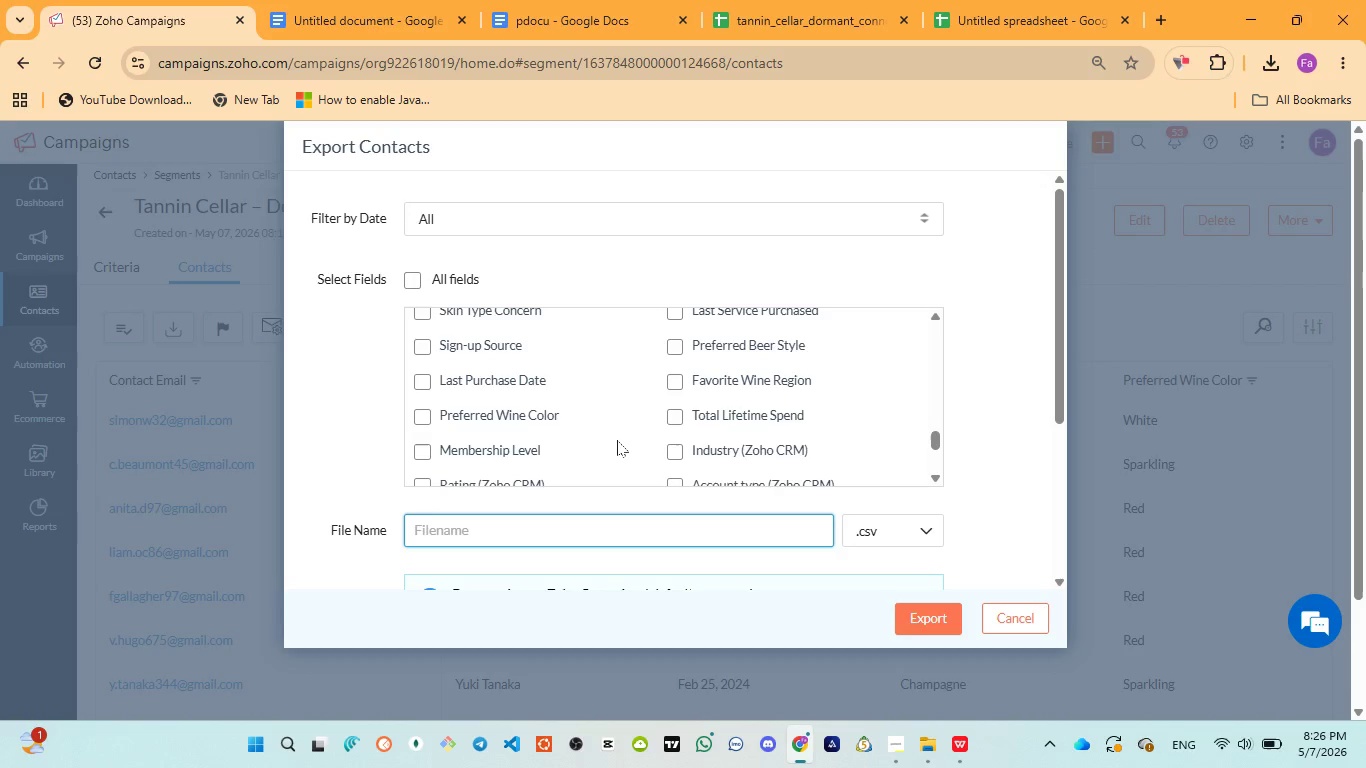 
left_click([810, 24])
 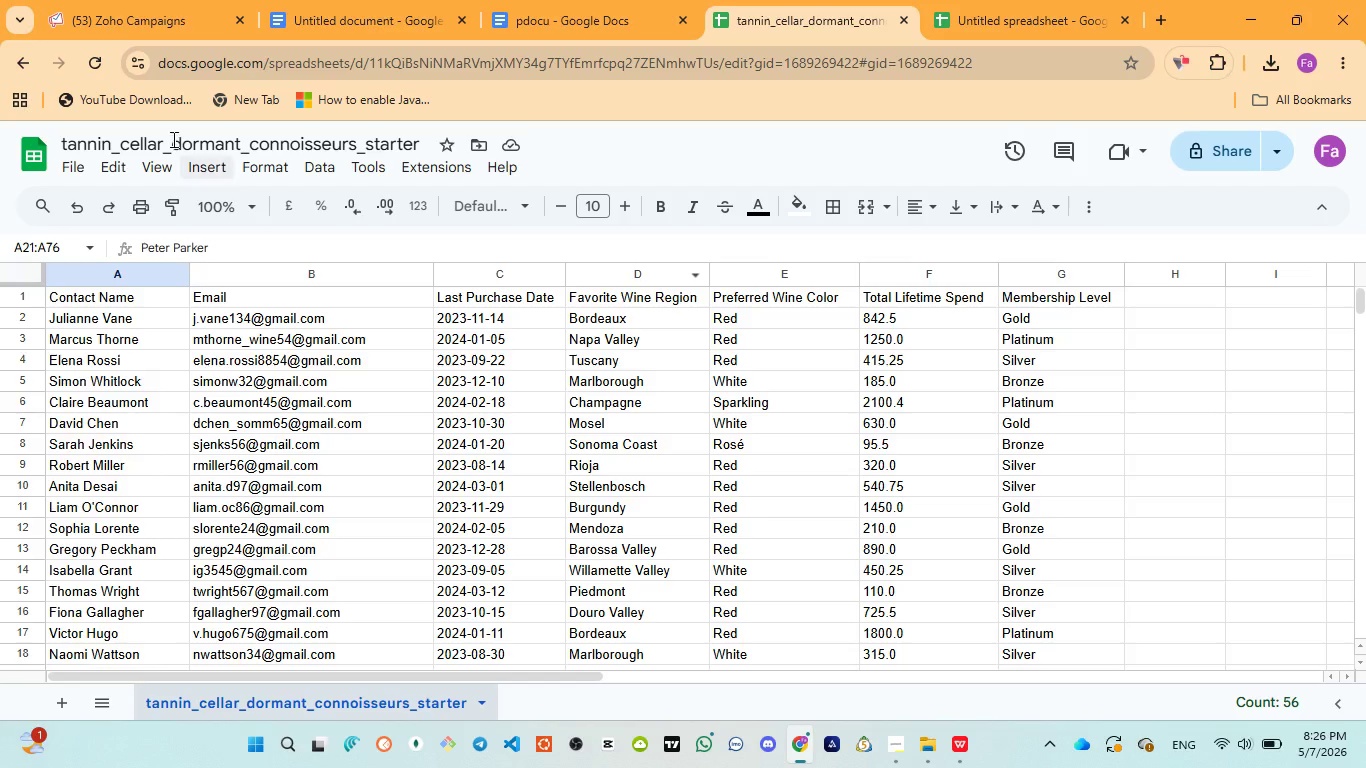 
left_click([117, 0])
 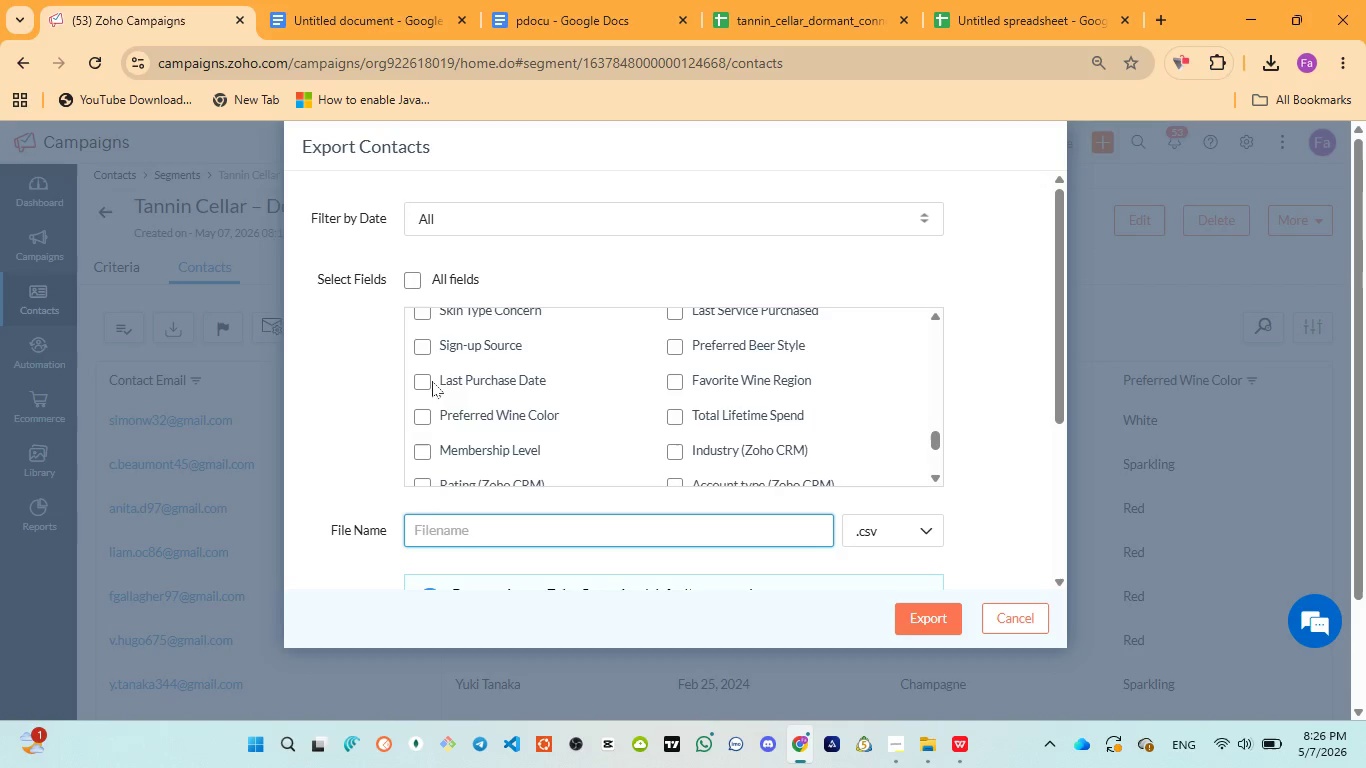 
left_click([422, 384])
 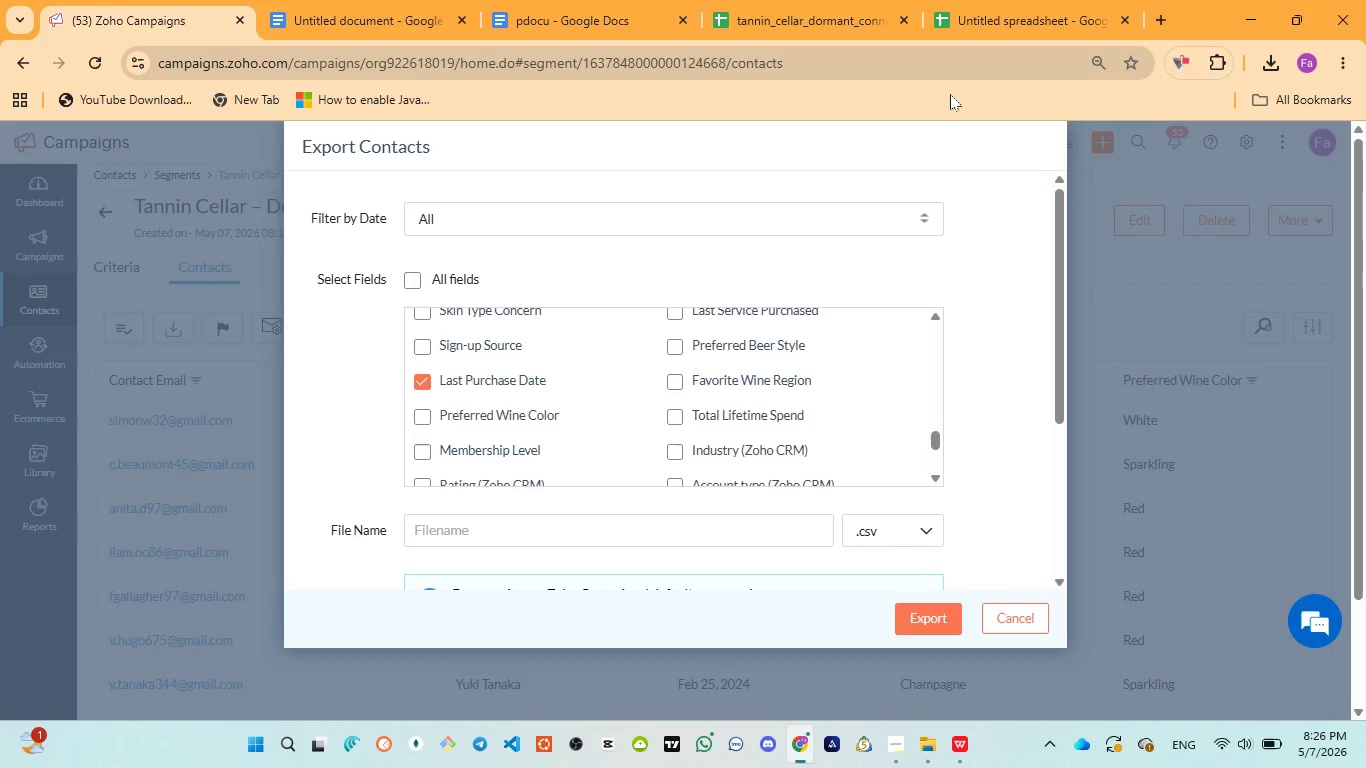 
left_click([991, 11])
 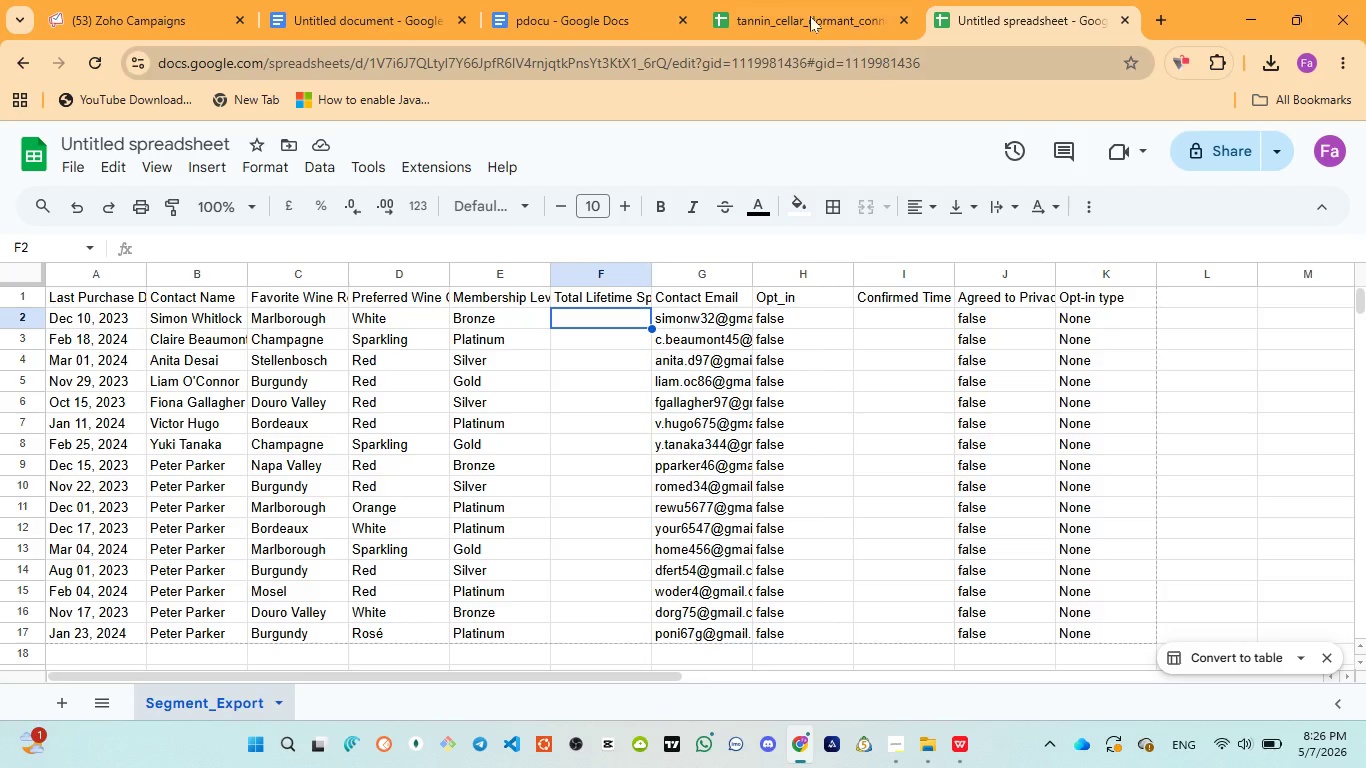 
left_click([775, 0])
 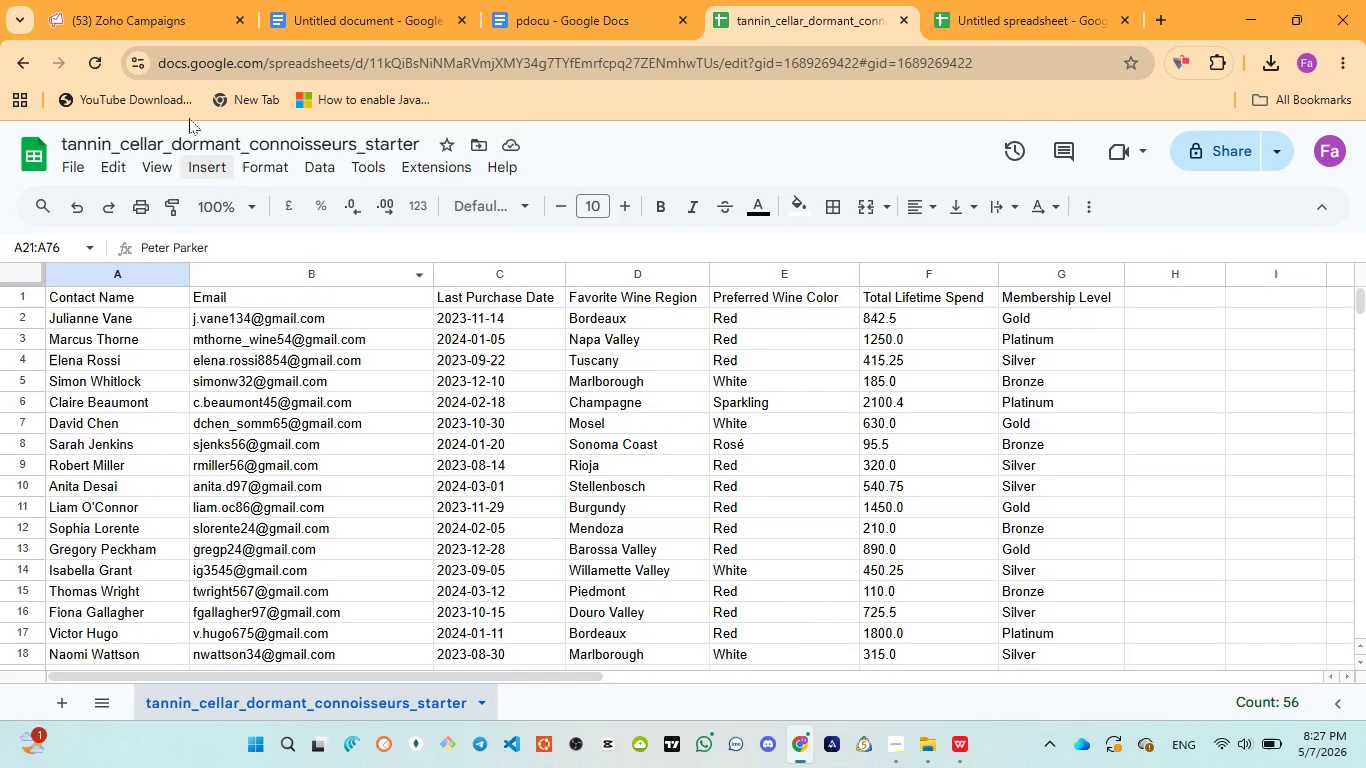 
left_click([154, 20])
 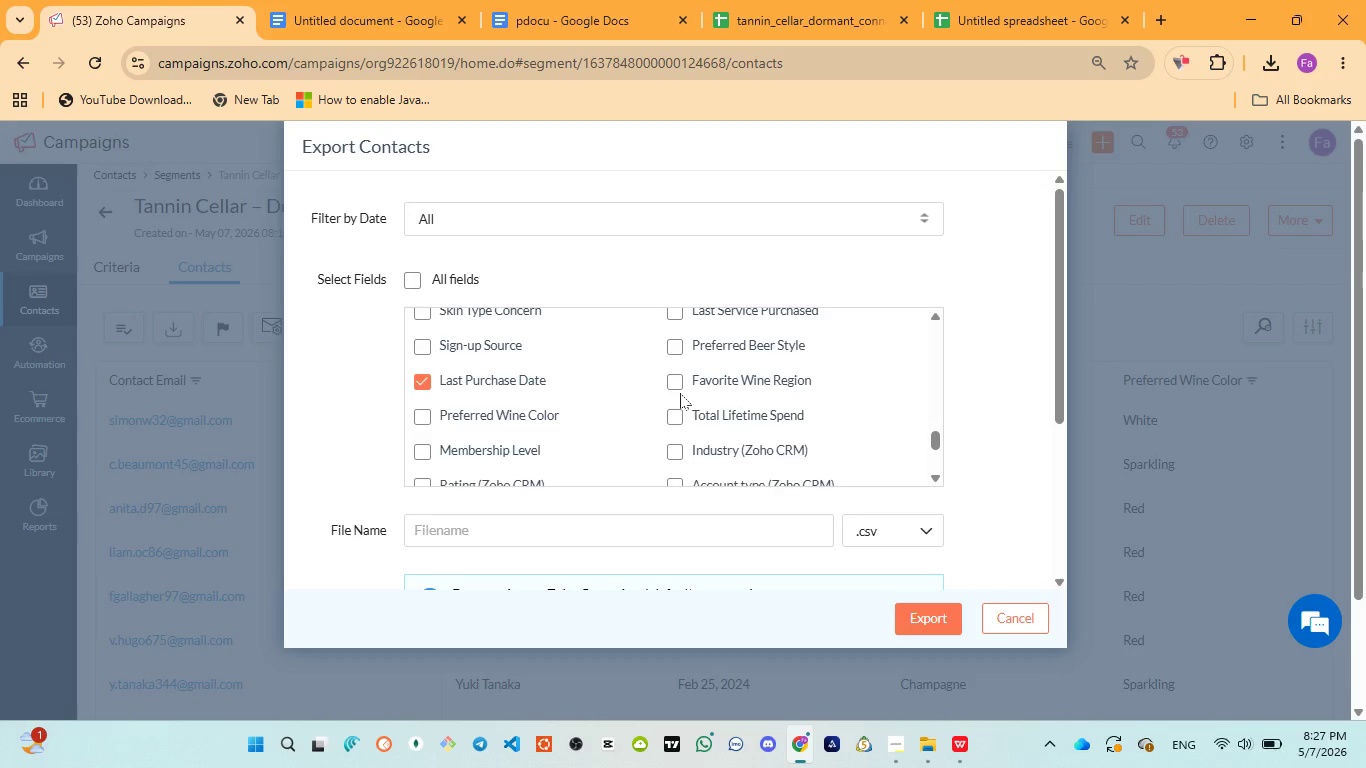 
left_click([672, 379])
 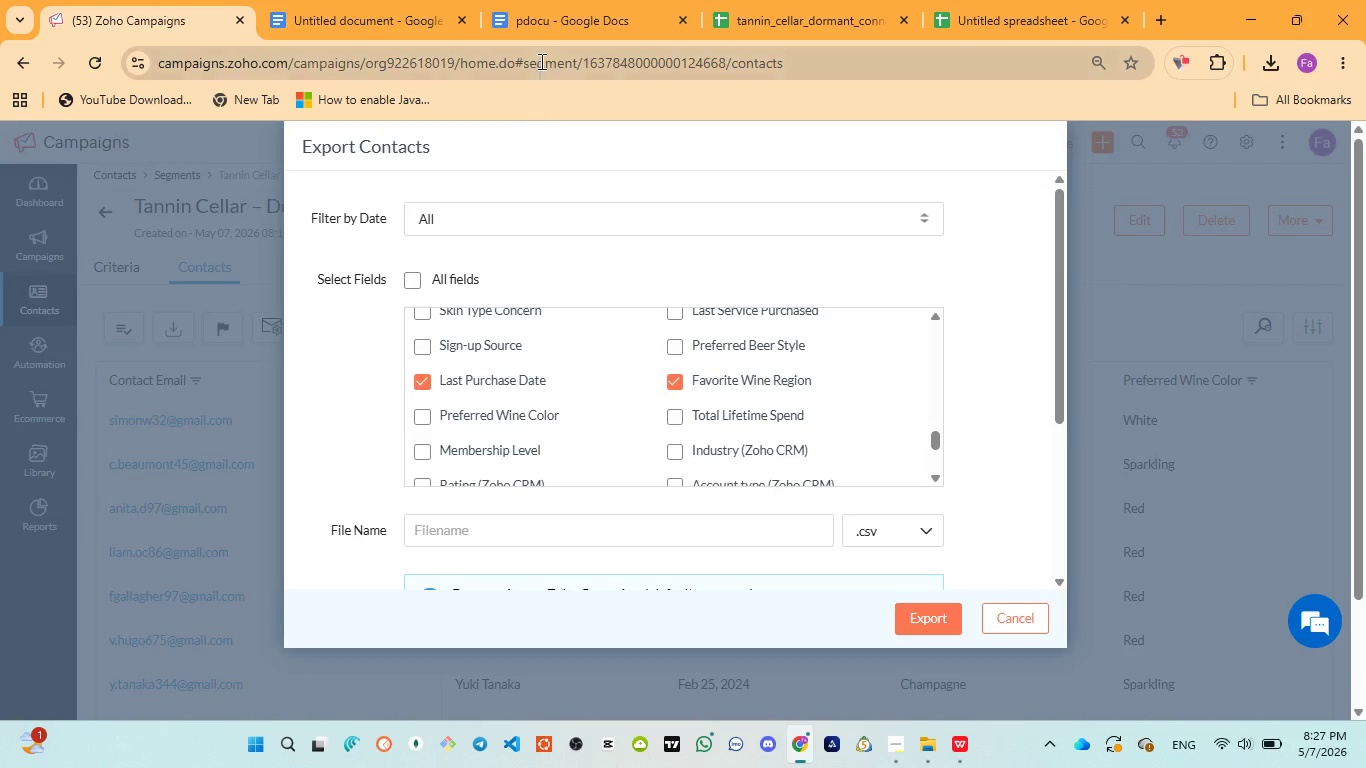 
left_click([547, 37])
 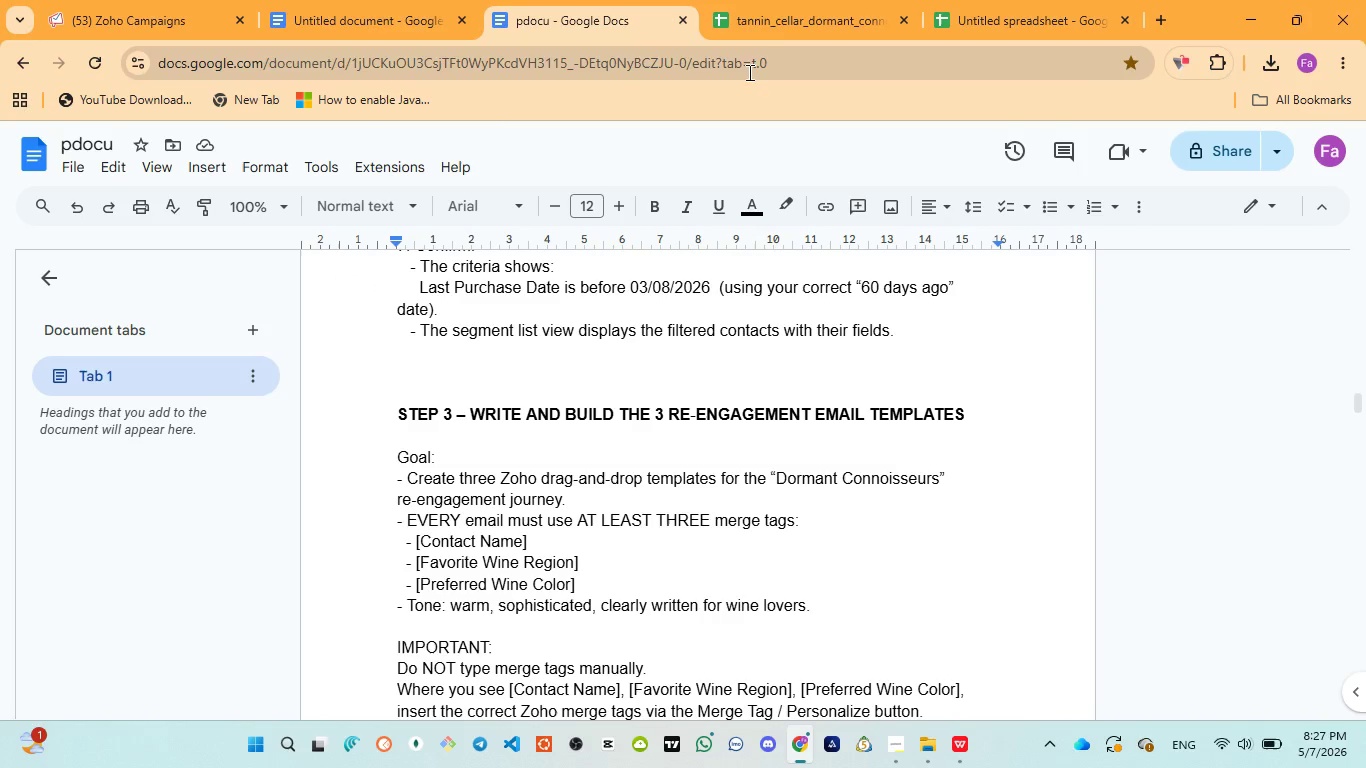 
left_click([811, 7])
 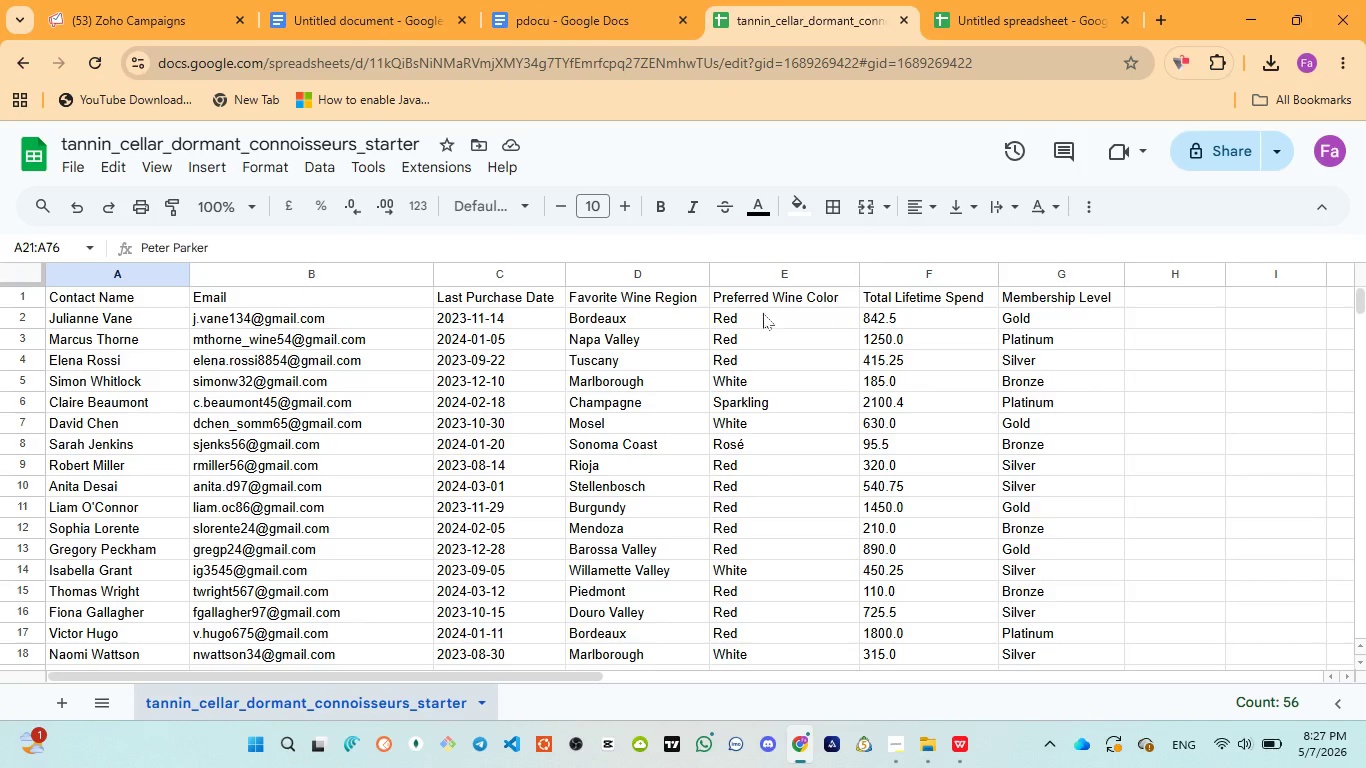 
wait(5.17)
 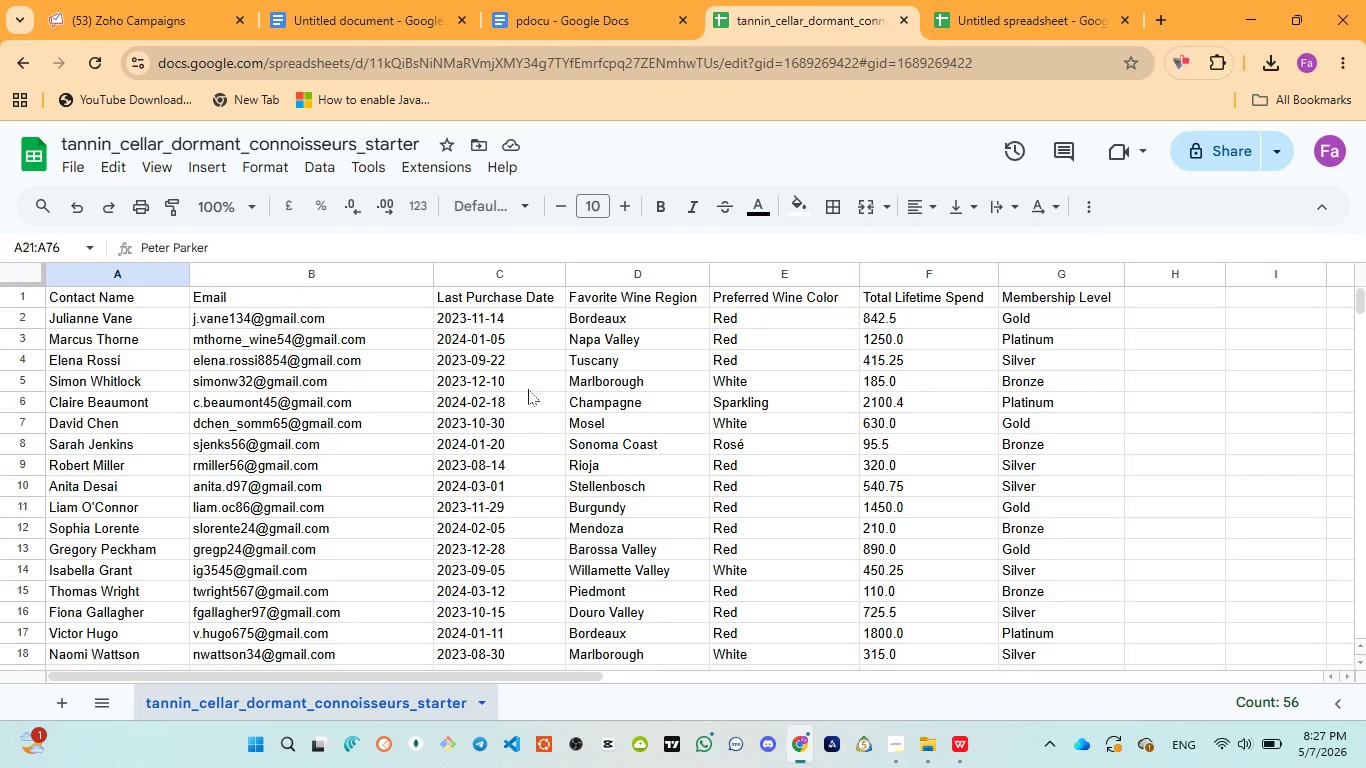 
left_click([151, 27])
 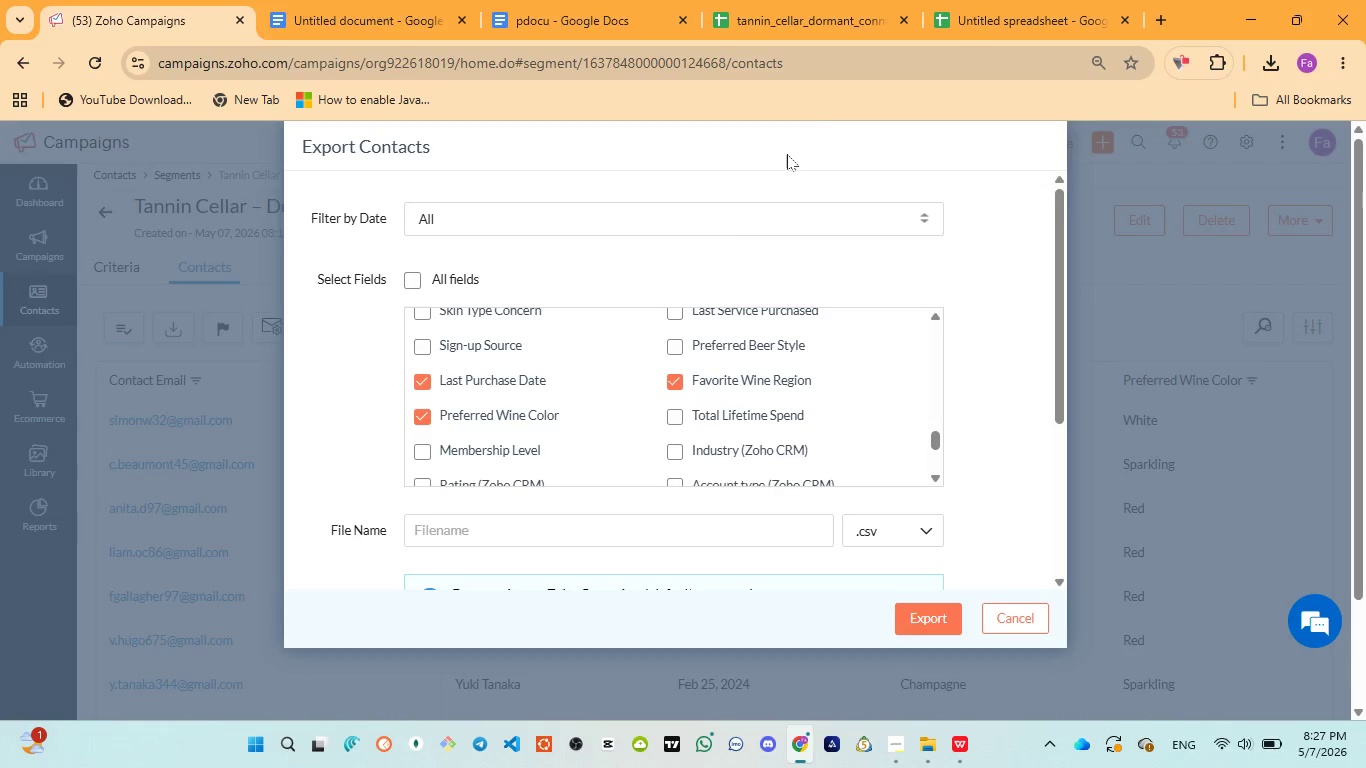 
left_click([951, 23])
 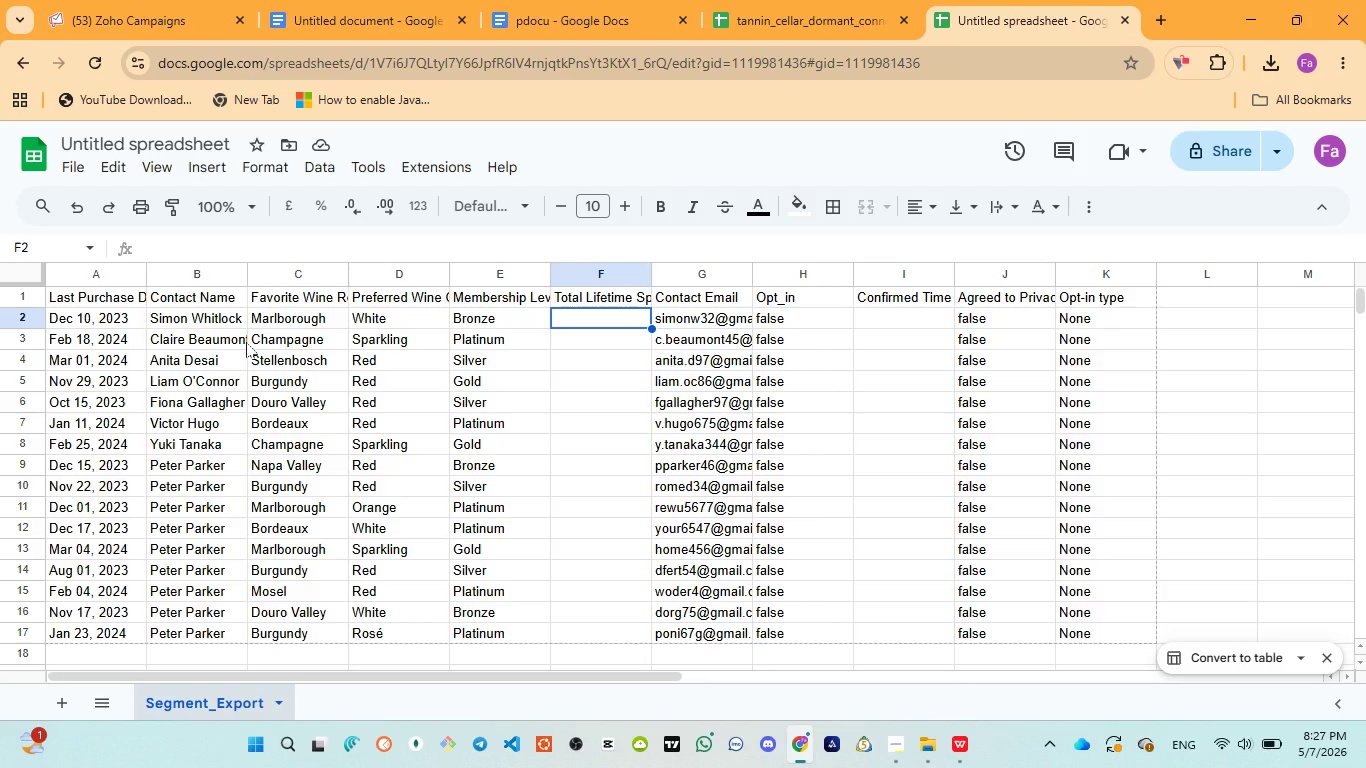 
wait(5.61)
 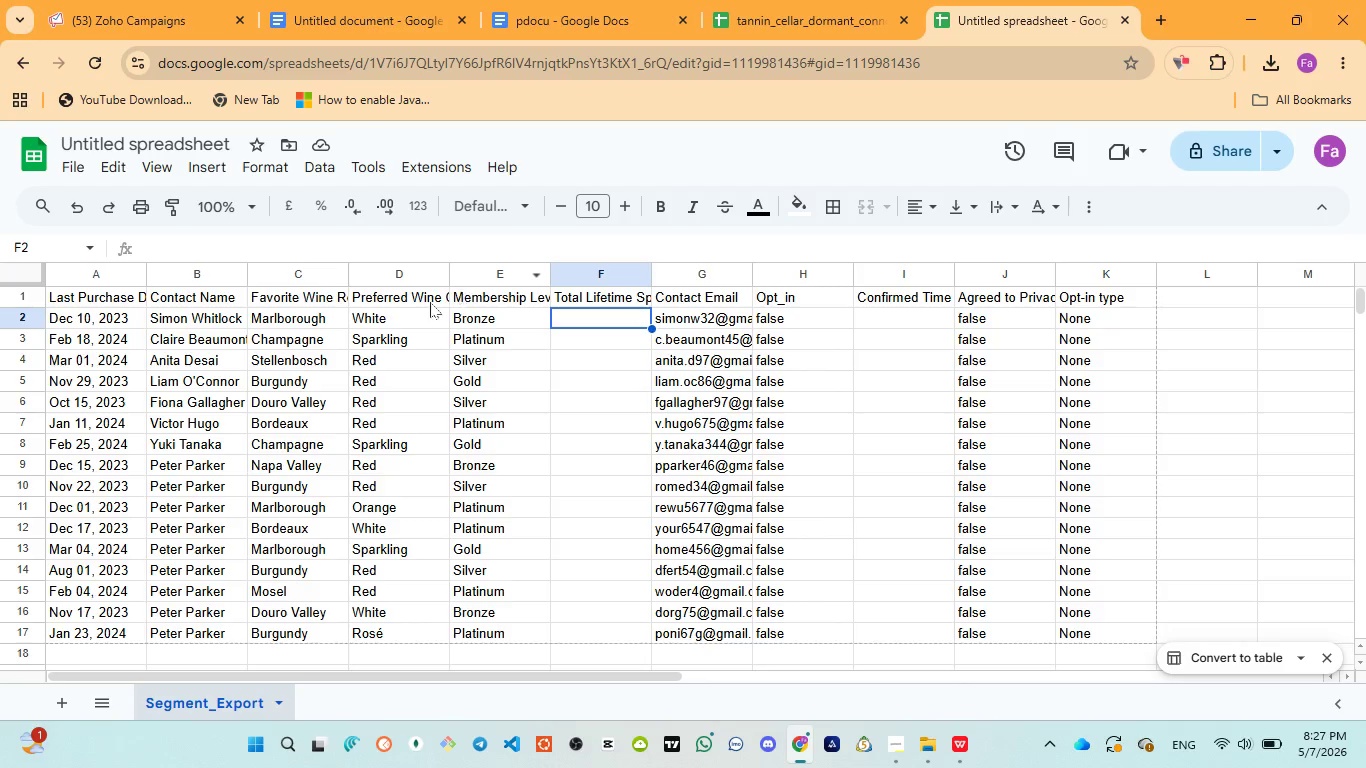 
left_click([177, 25])
 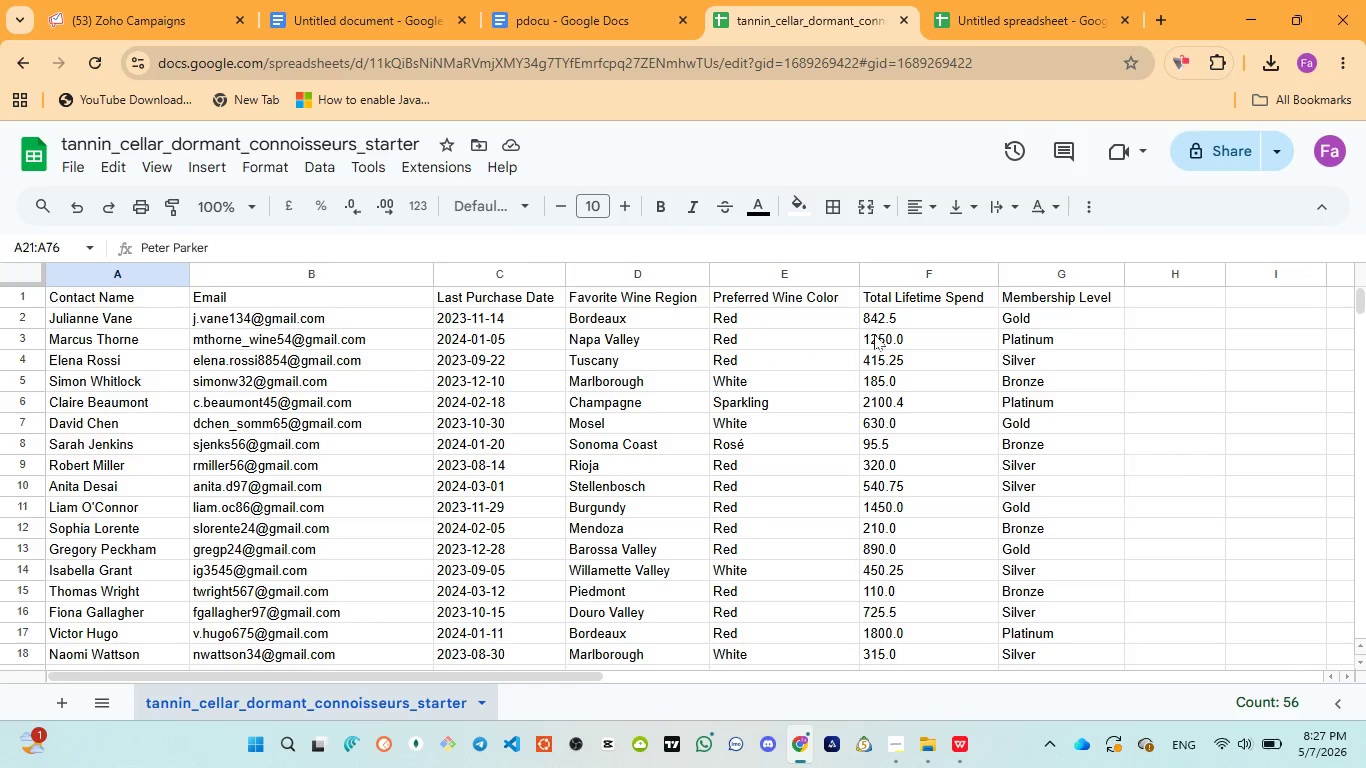 
wait(5.36)
 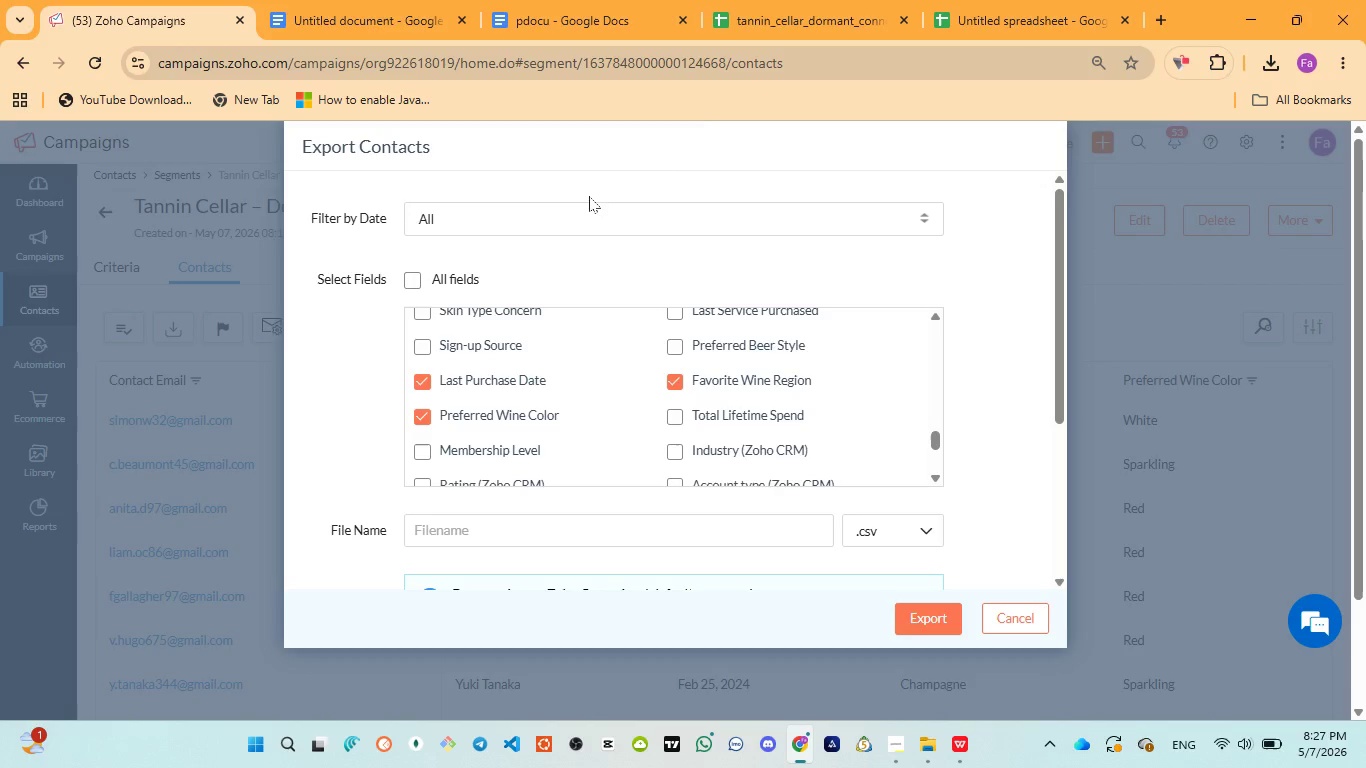 
left_click([175, 21])
 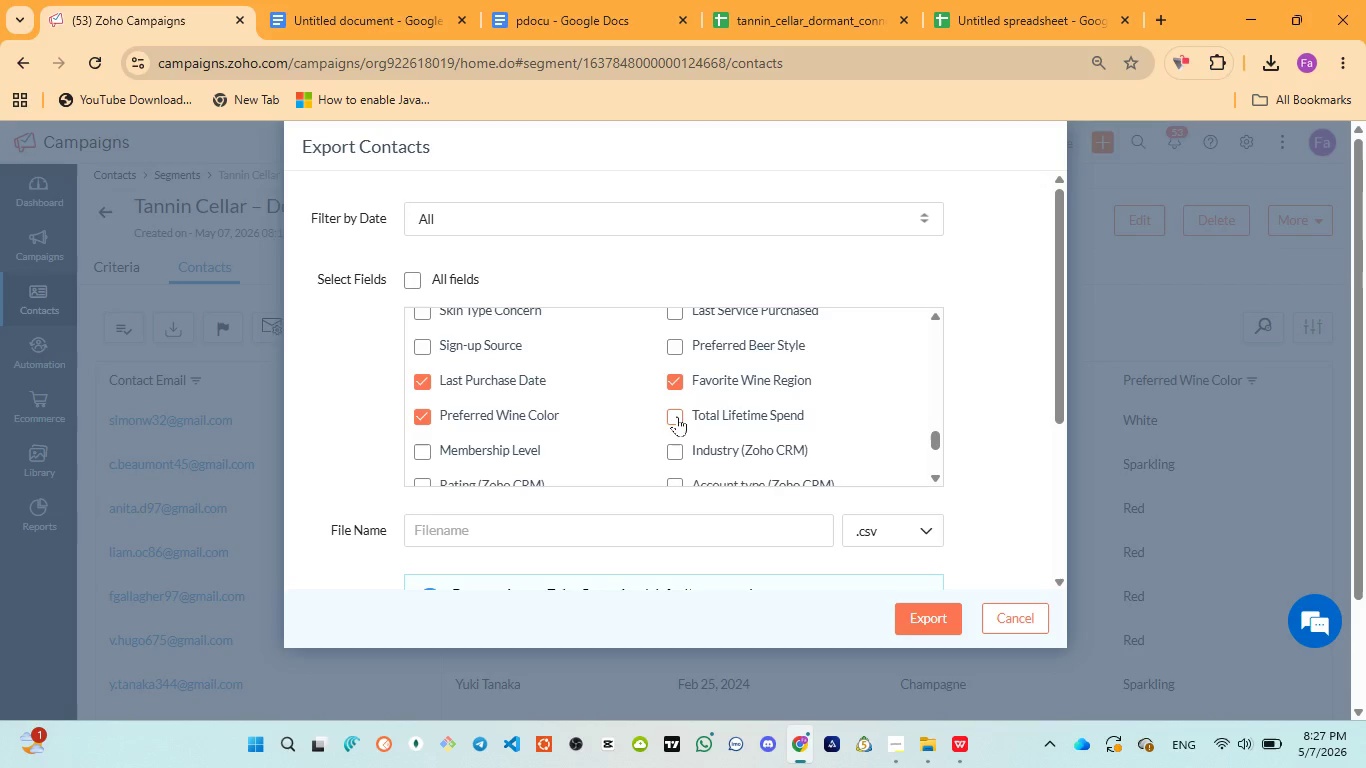 
left_click([679, 416])
 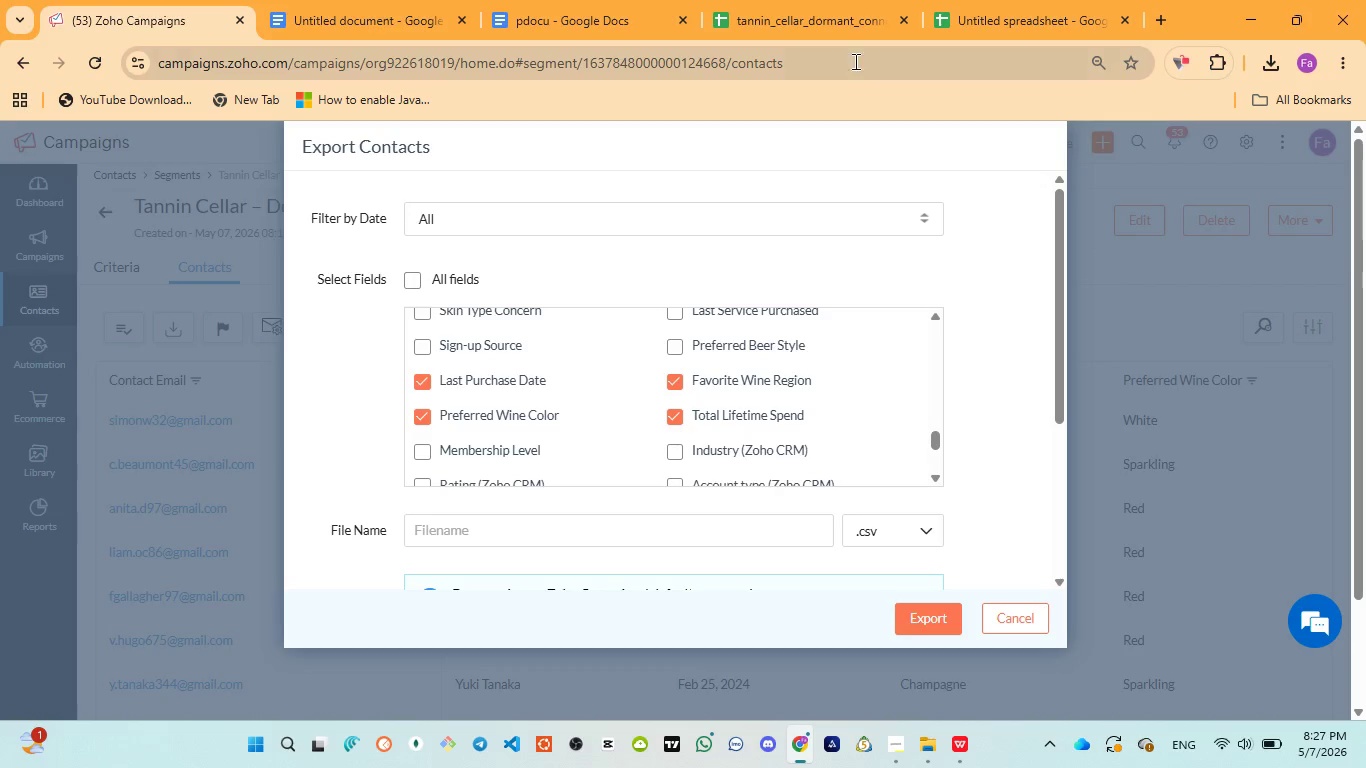 
left_click([824, 20])
 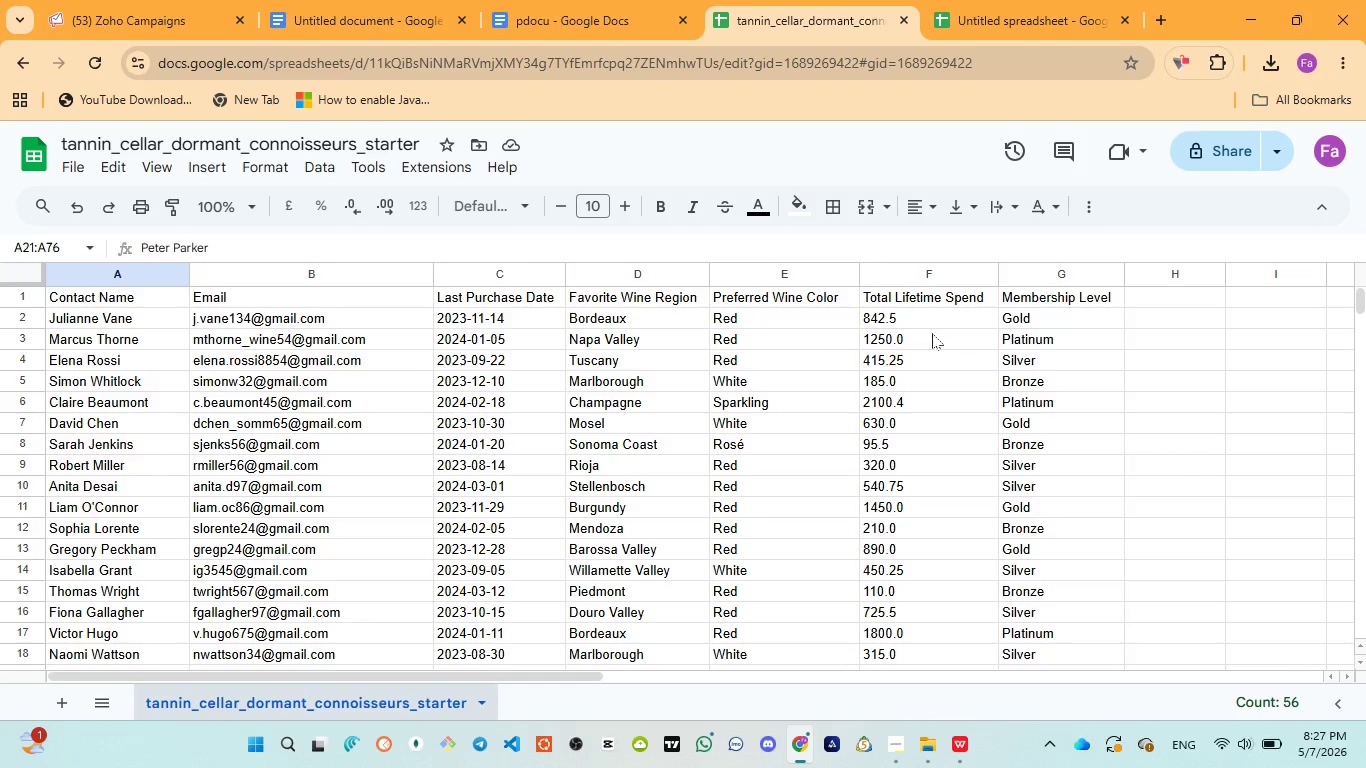 
left_click([131, 7])
 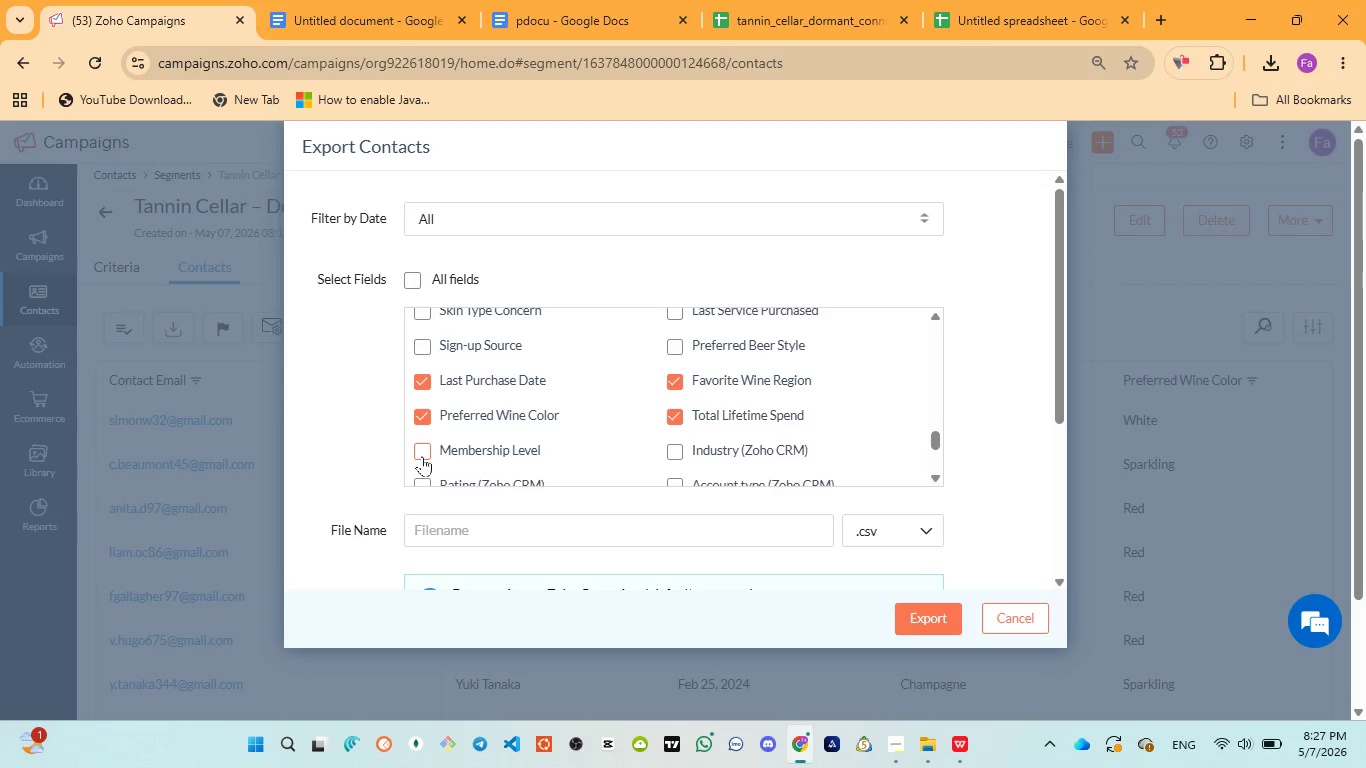 
scroll: coordinate [557, 450], scroll_direction: down, amount: 1.0
 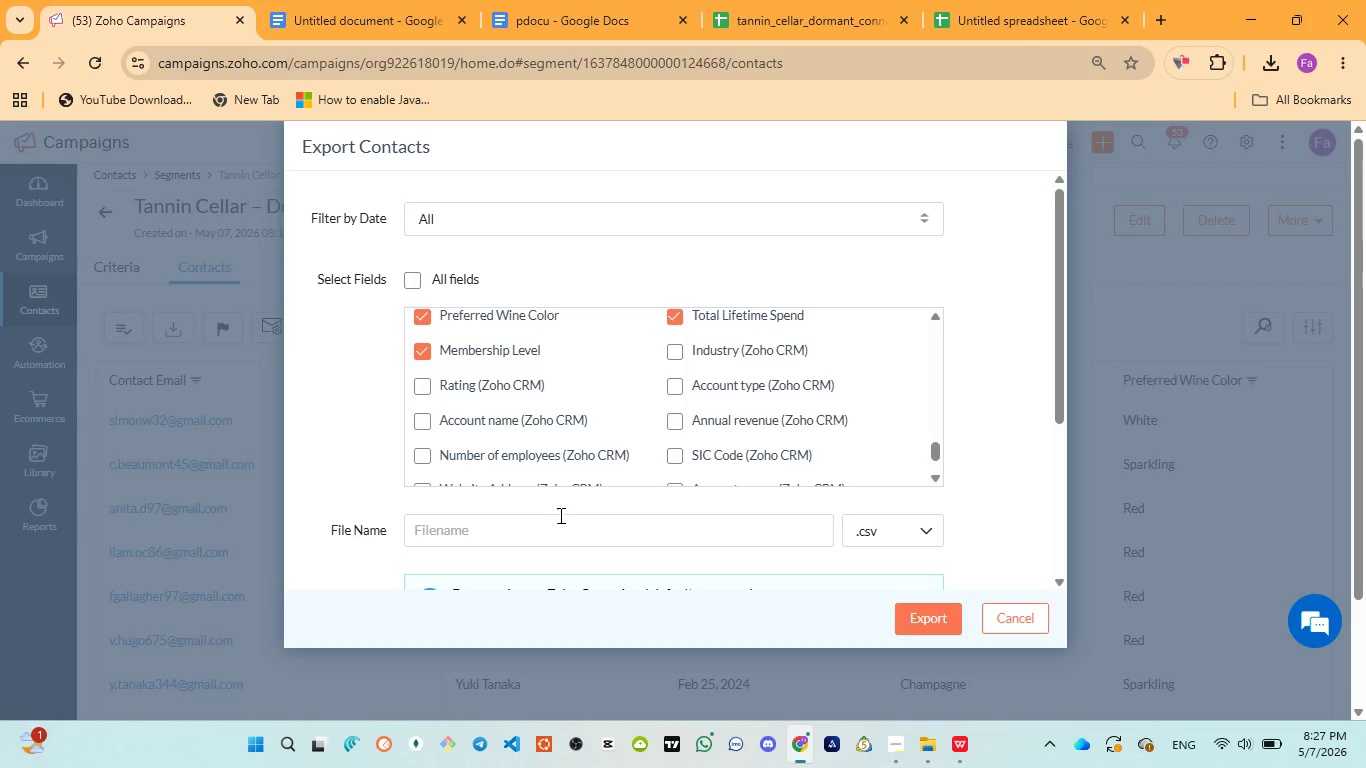 
left_click([557, 515])
 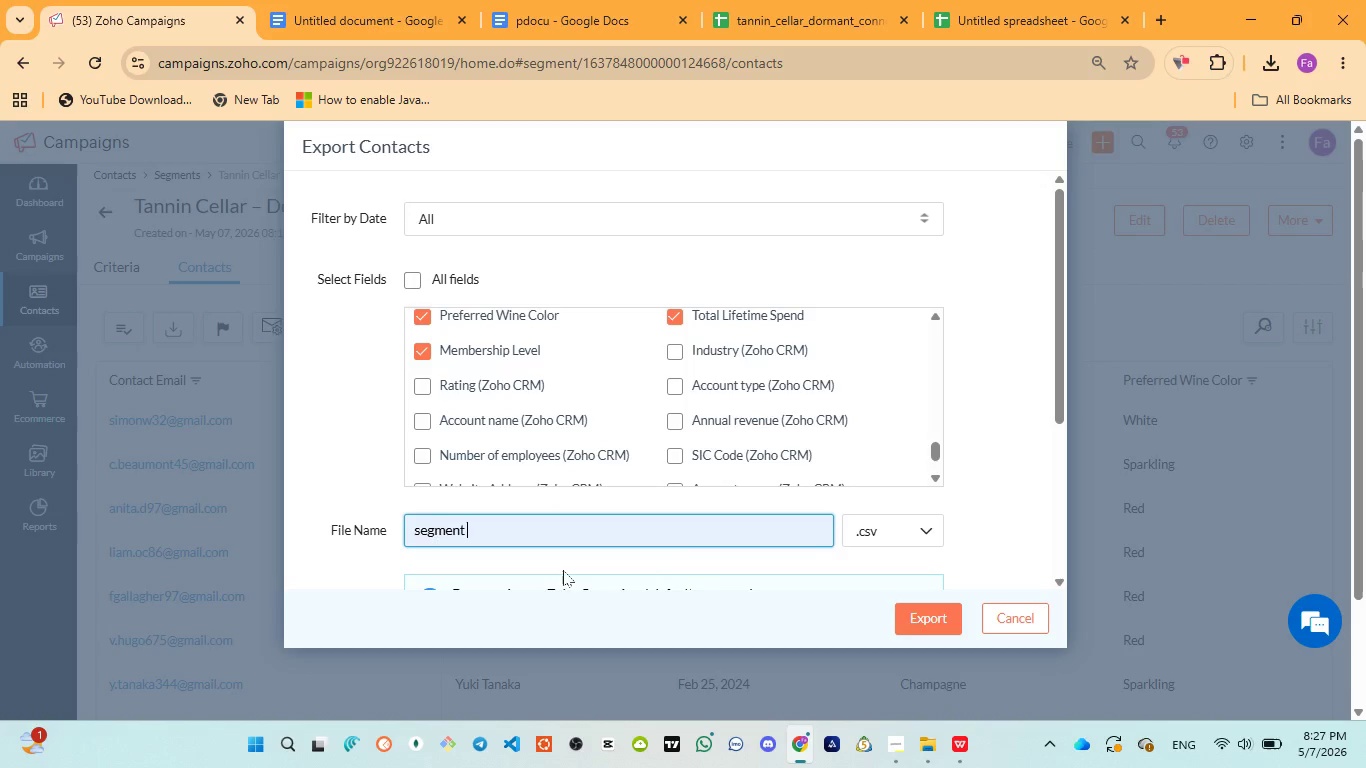 
scroll: coordinate [649, 476], scroll_direction: up, amount: 2.0
 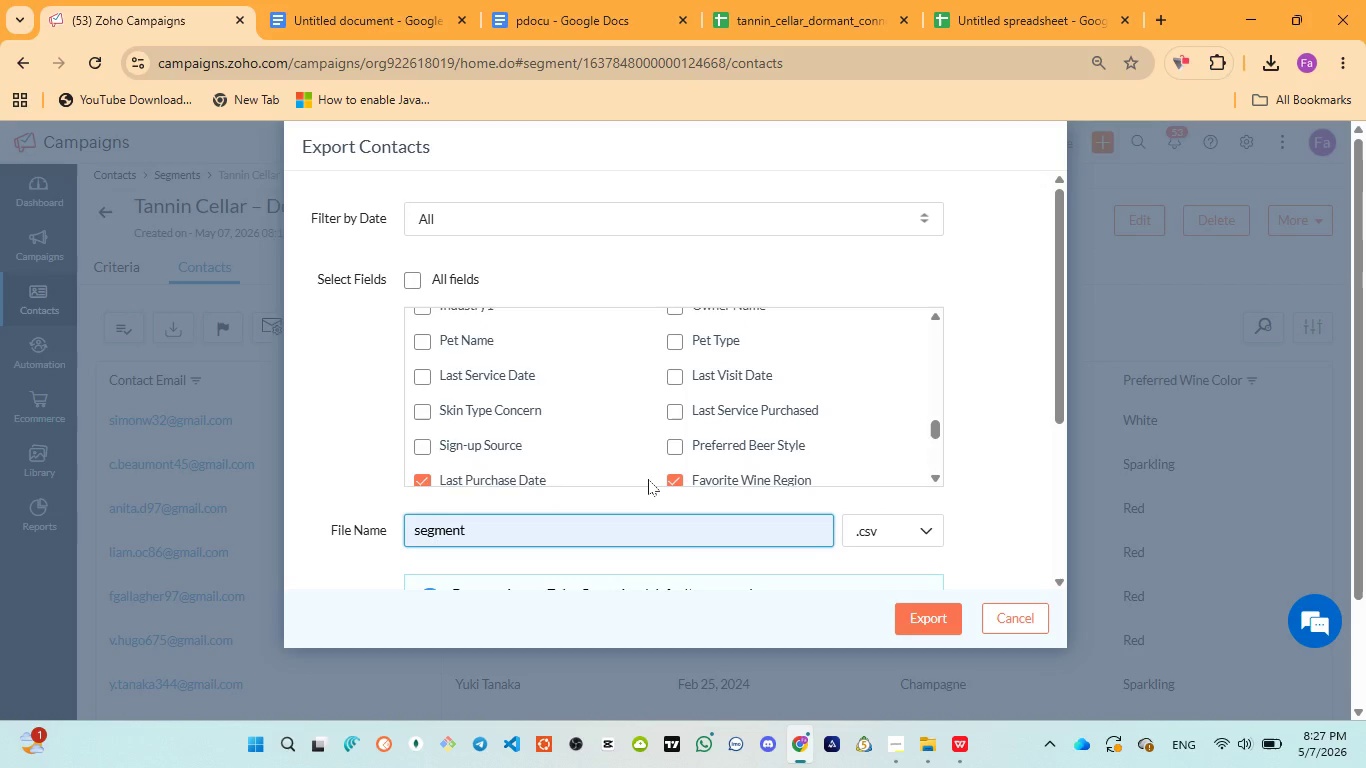 
scroll: coordinate [648, 479], scroll_direction: down, amount: 1.0
 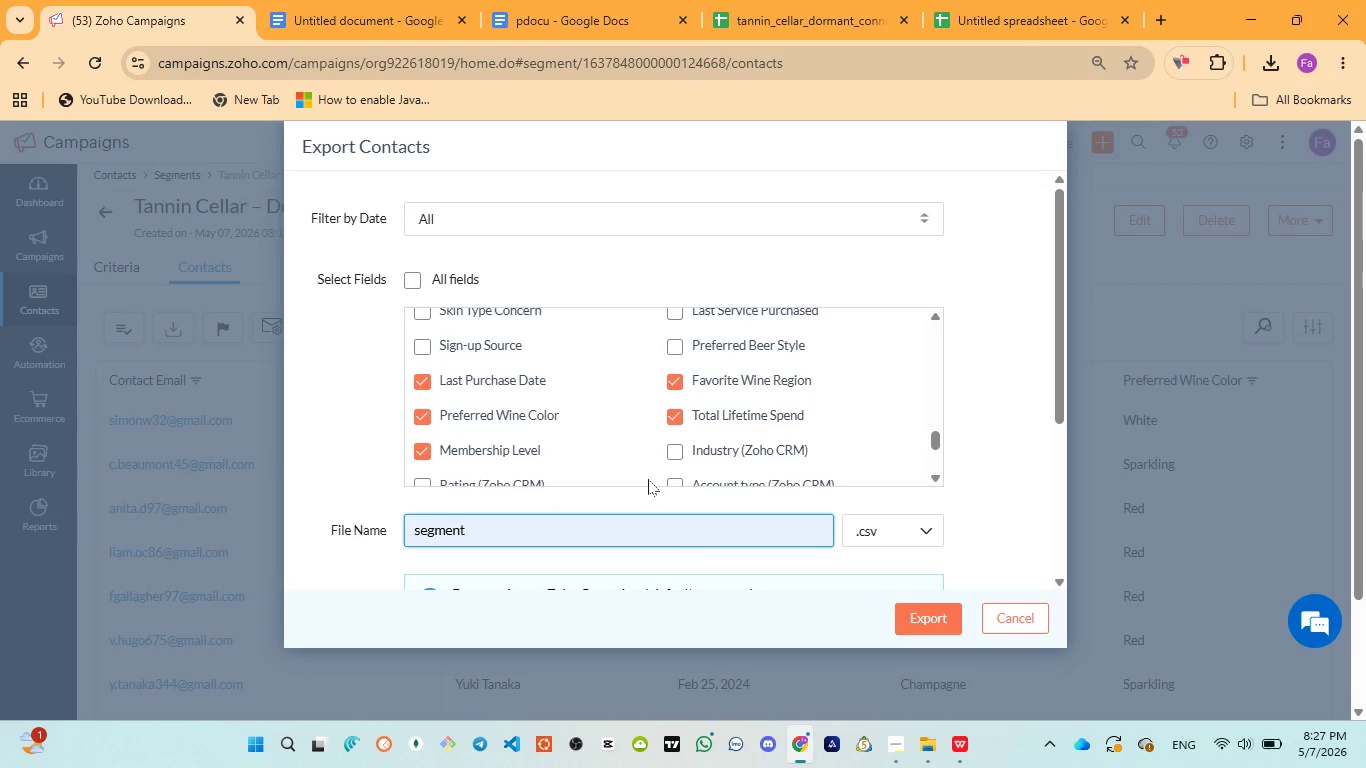 
scroll: coordinate [648, 479], scroll_direction: up, amount: 3.0
 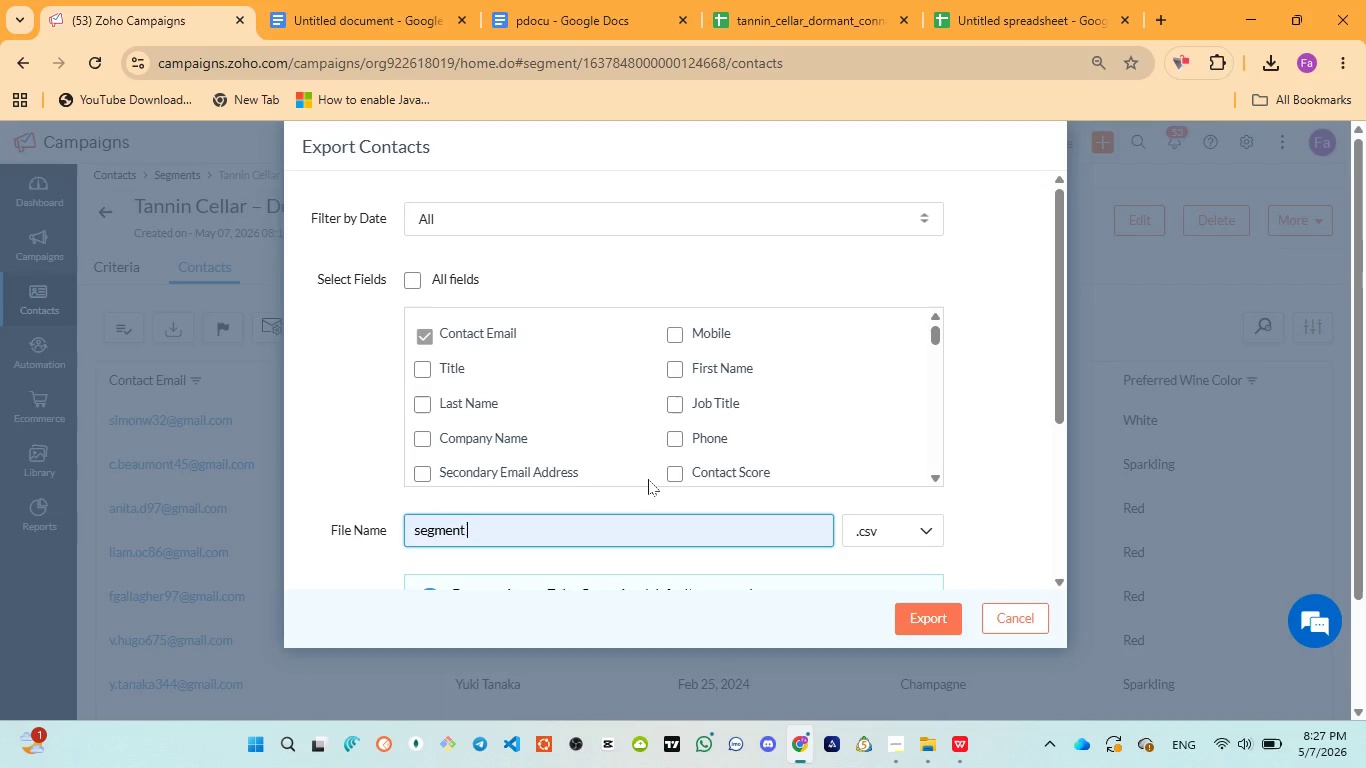 
scroll: coordinate [656, 475], scroll_direction: down, amount: 26.0
 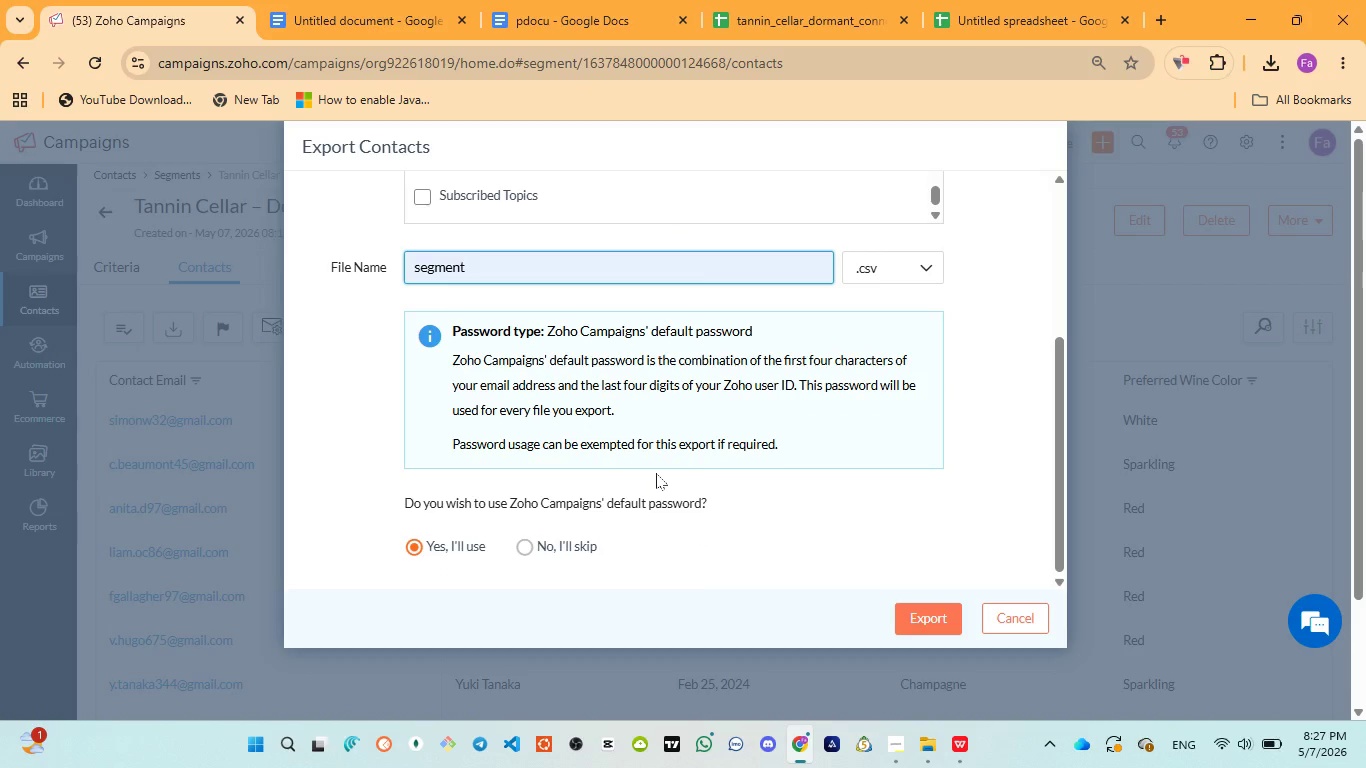 
wait(8.23)
 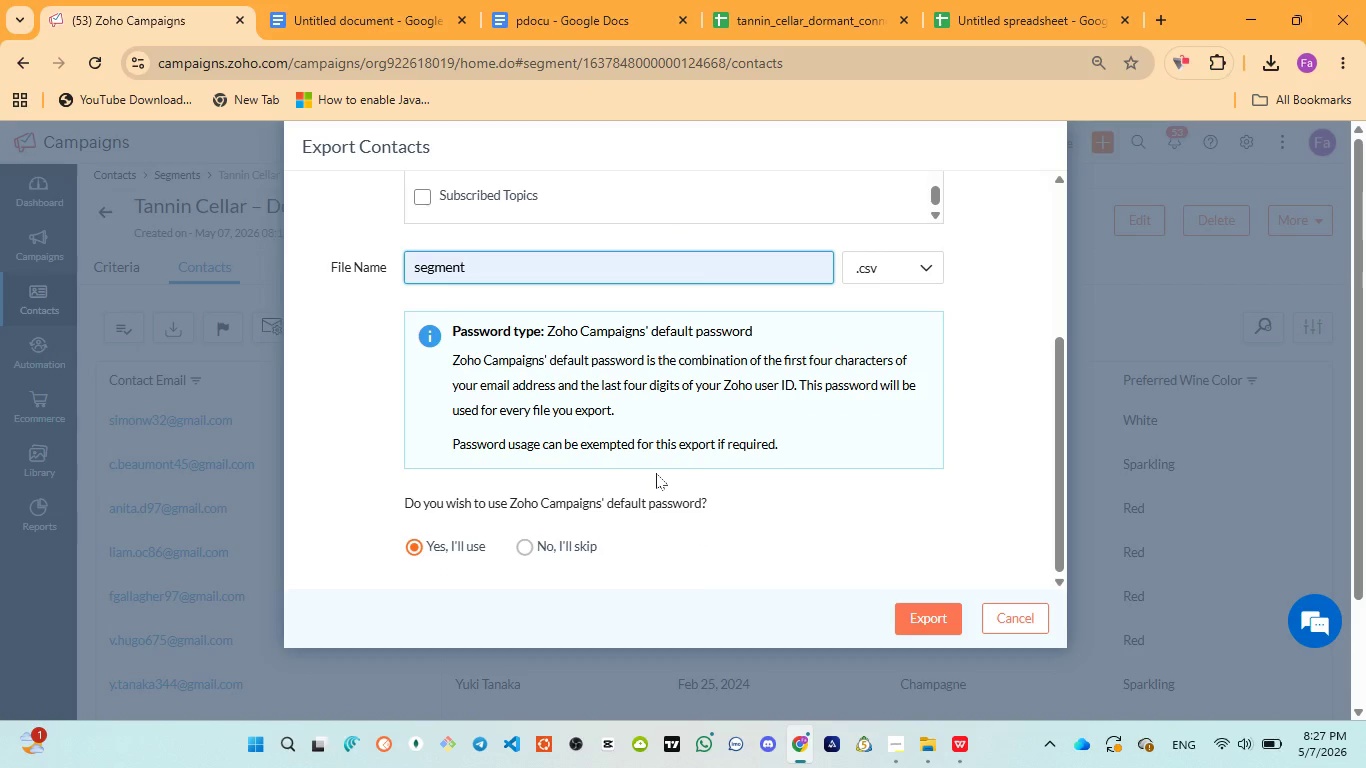 
scroll: coordinate [656, 473], scroll_direction: down, amount: 2.0
 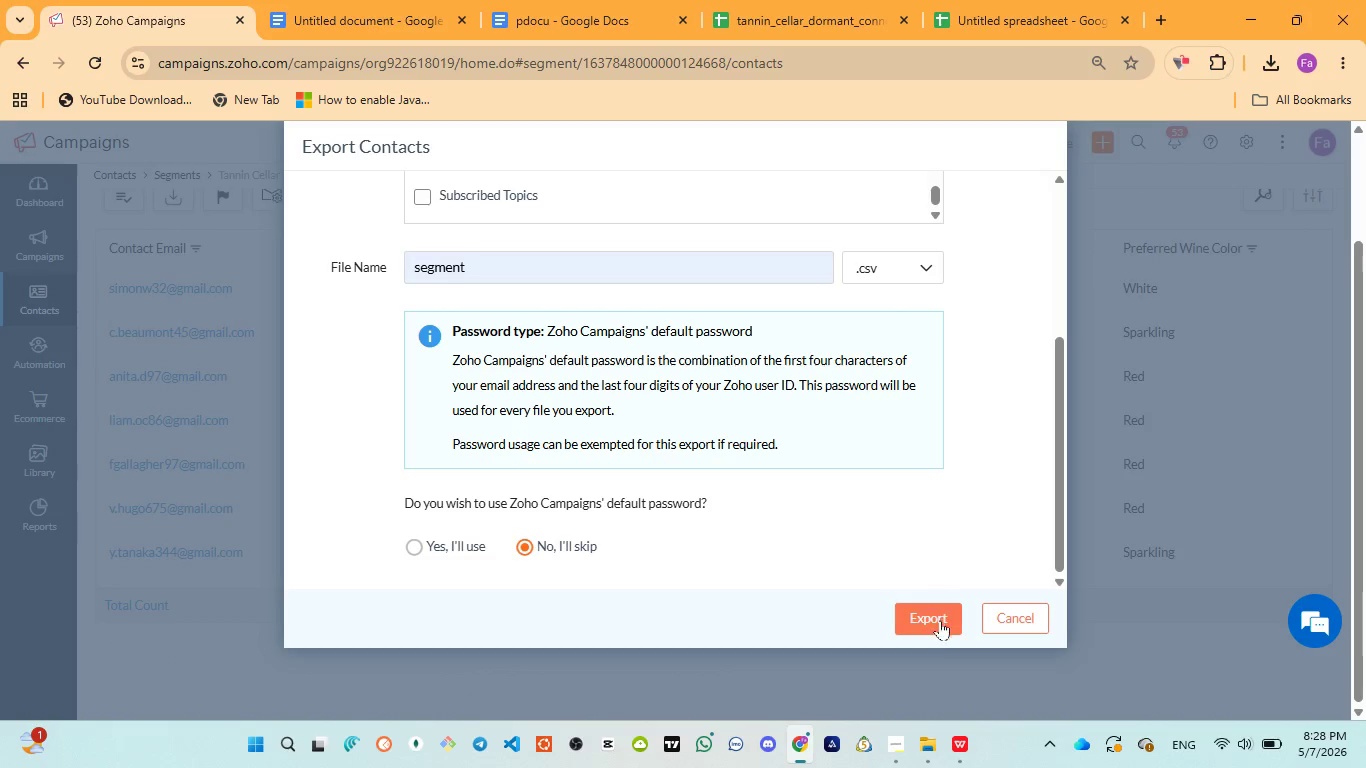 
left_click([931, 617])
 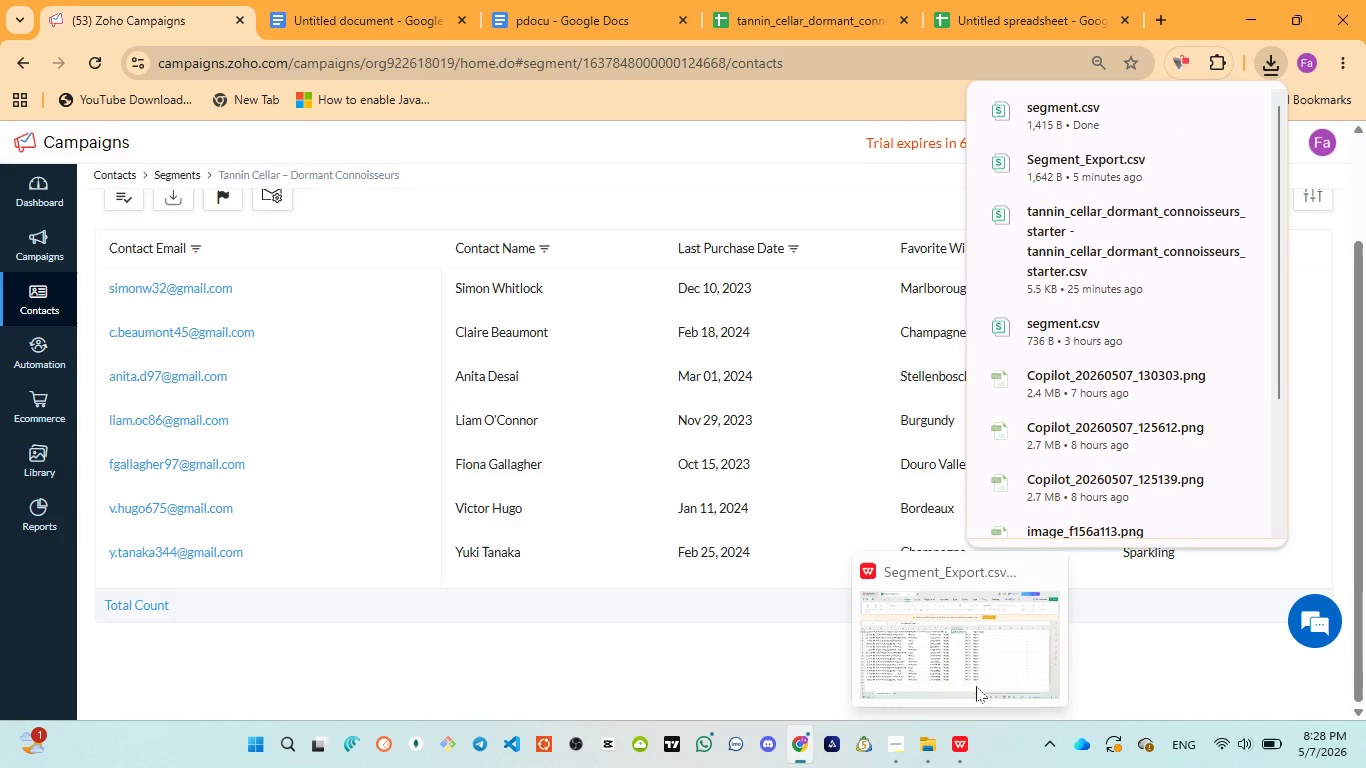 
left_click([1057, 568])
 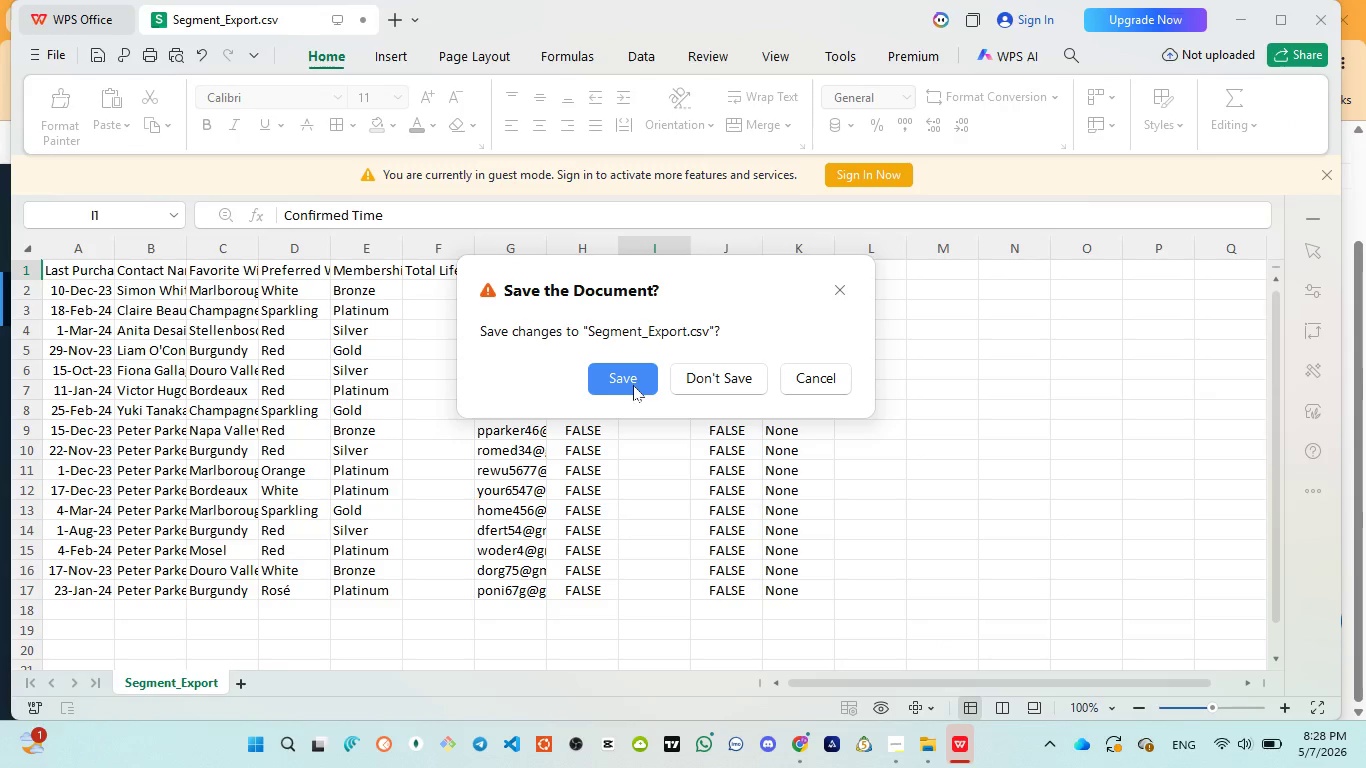 
left_click([752, 391])
 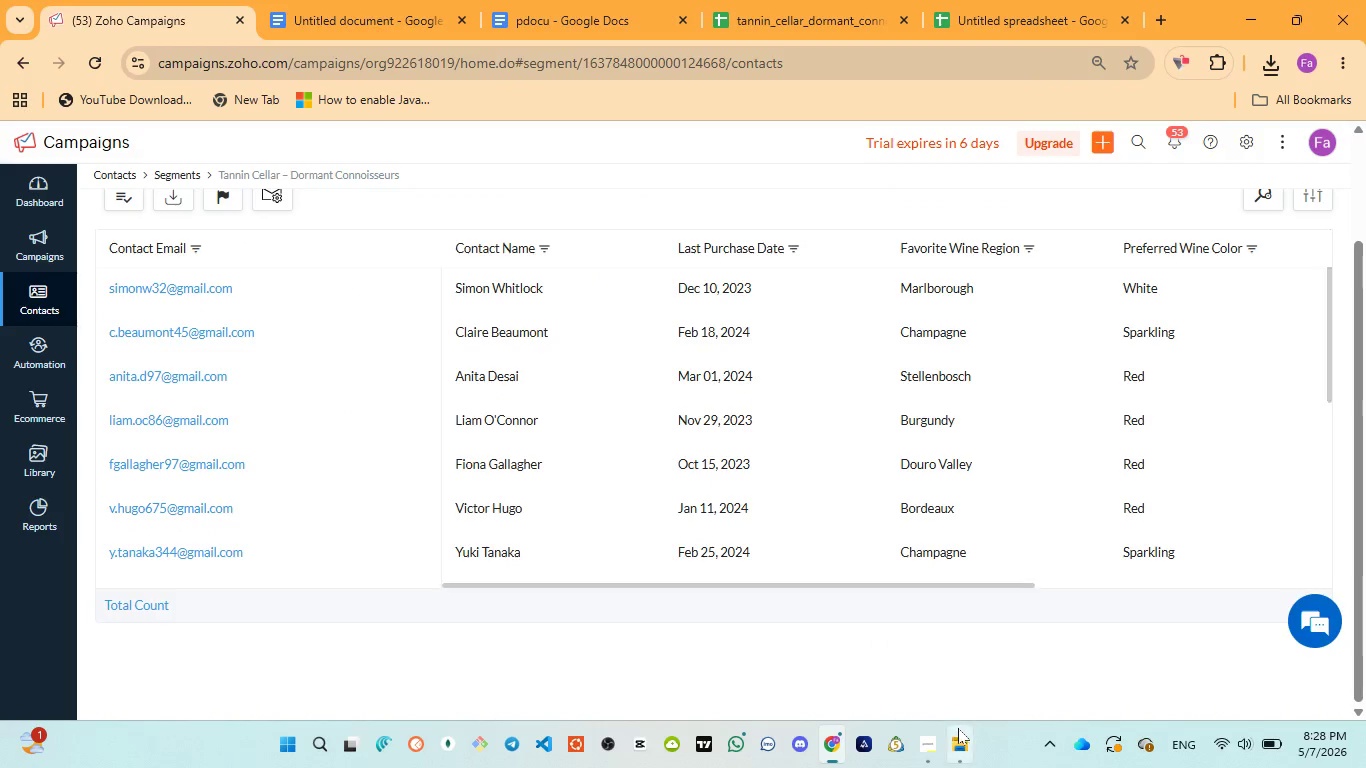 
left_click([961, 650])
 